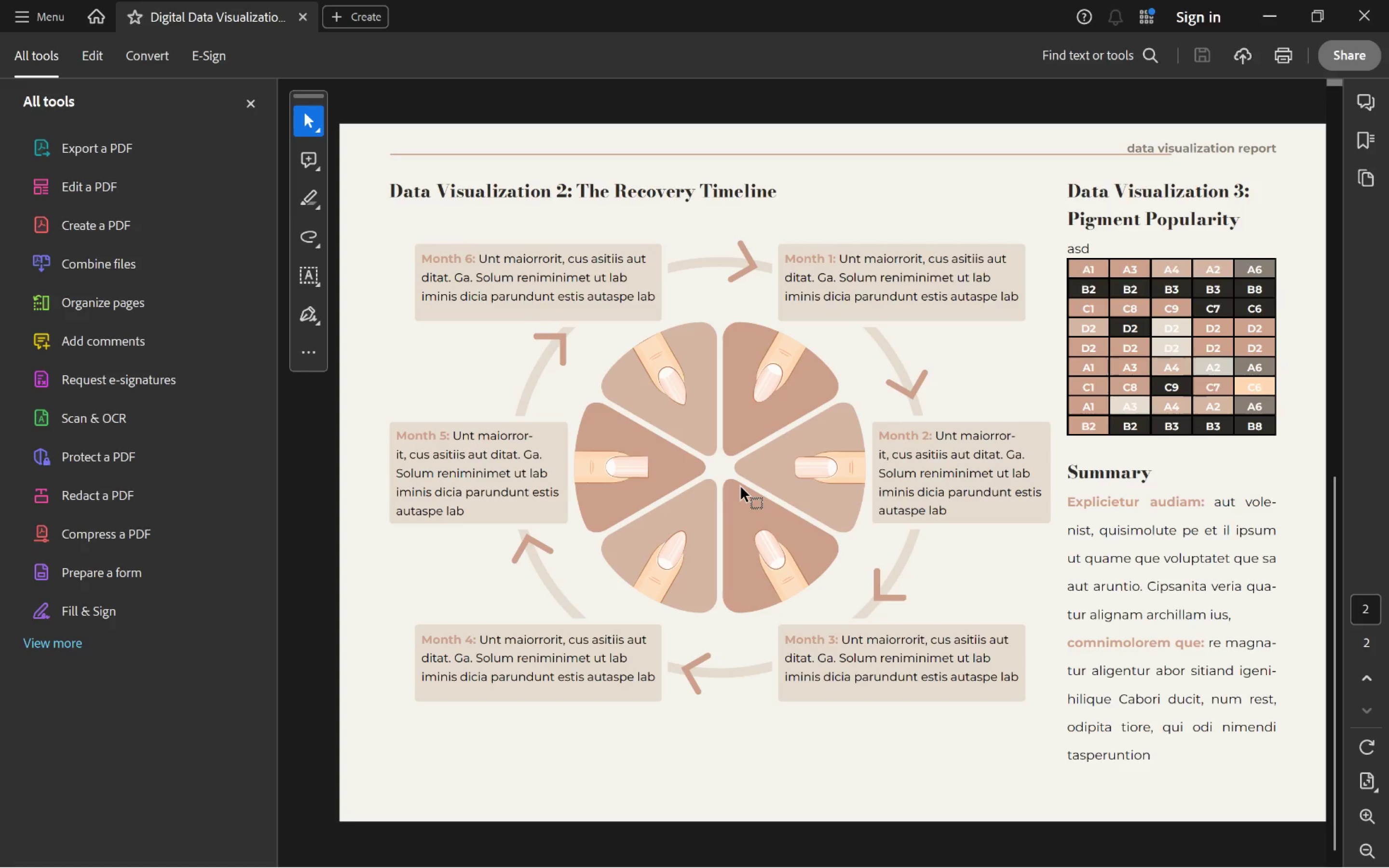 
scroll: coordinate [742, 488], scroll_direction: none, amount: 0.0
 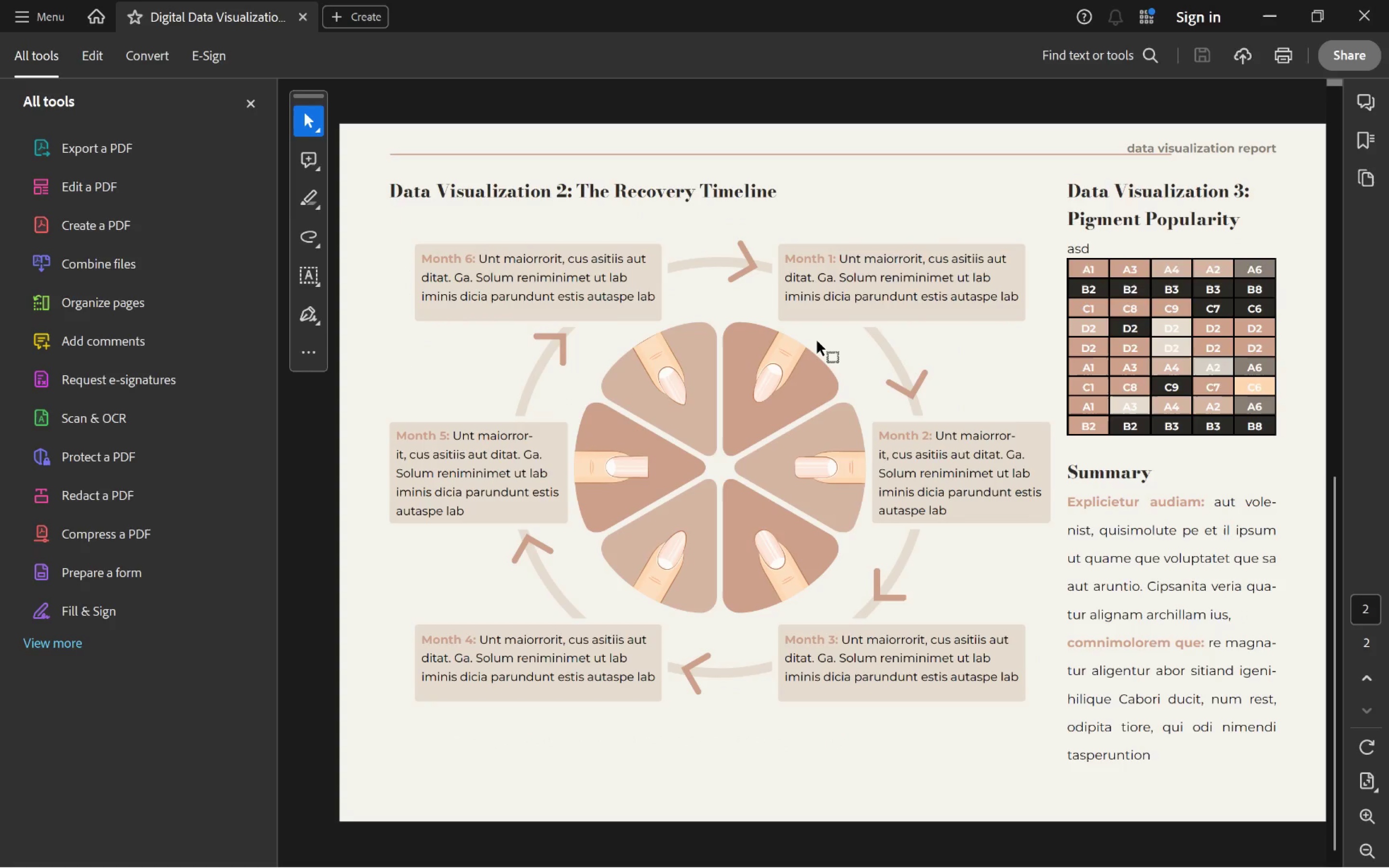 
wait(5.41)
 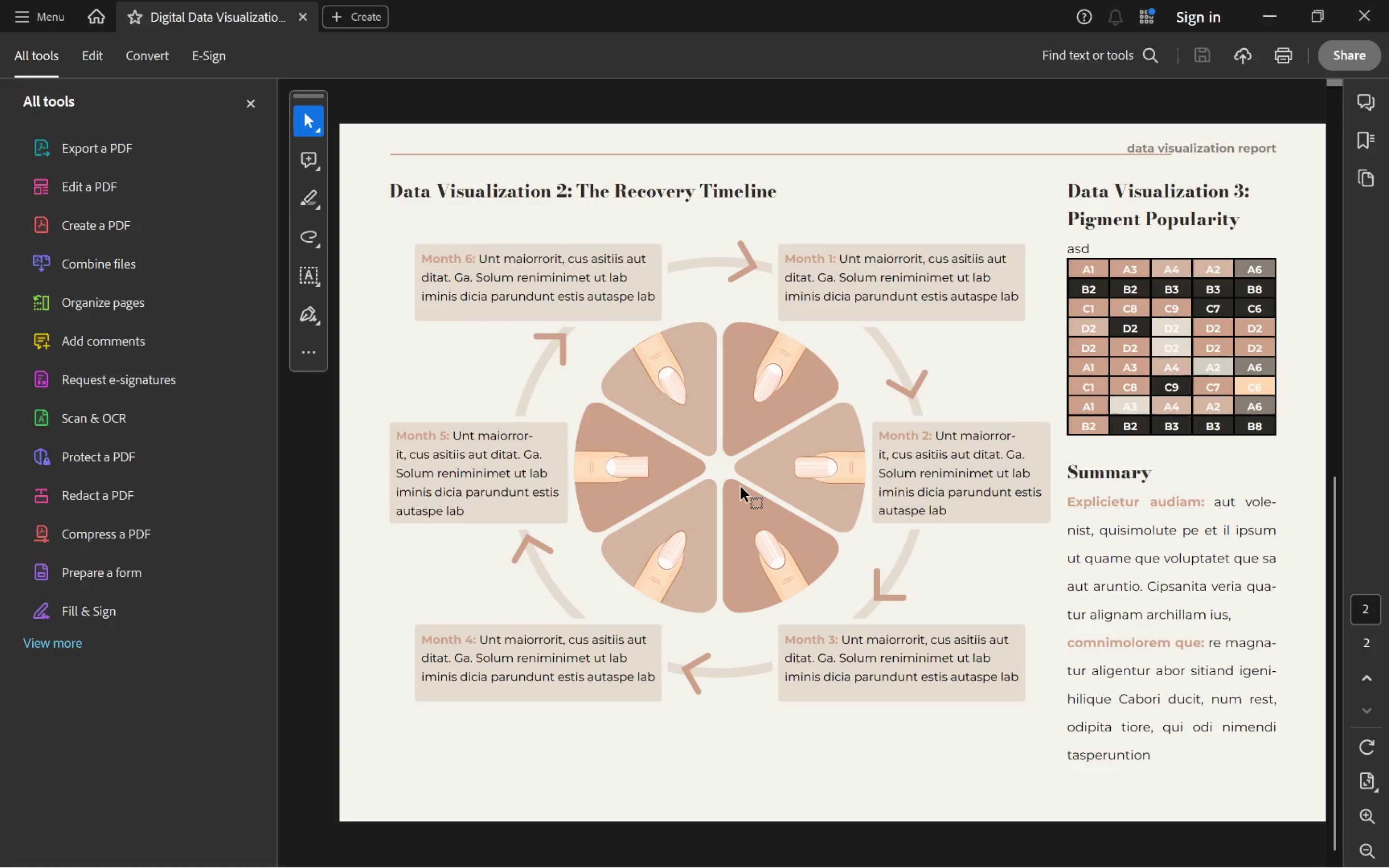 
scroll: coordinate [818, 342], scroll_direction: down, amount: 1.0
 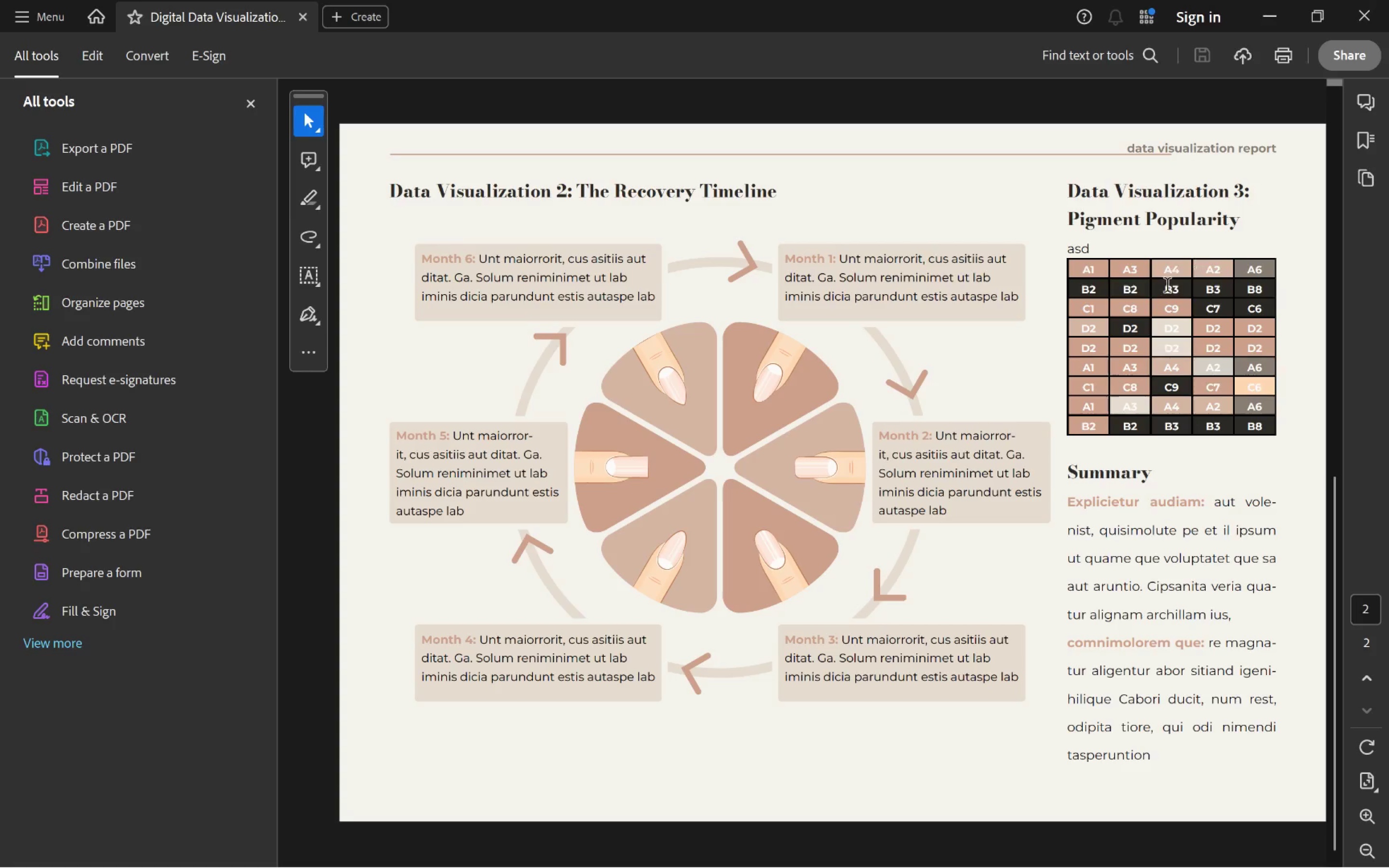 
scroll: coordinate [1168, 286], scroll_direction: up, amount: 1.0
 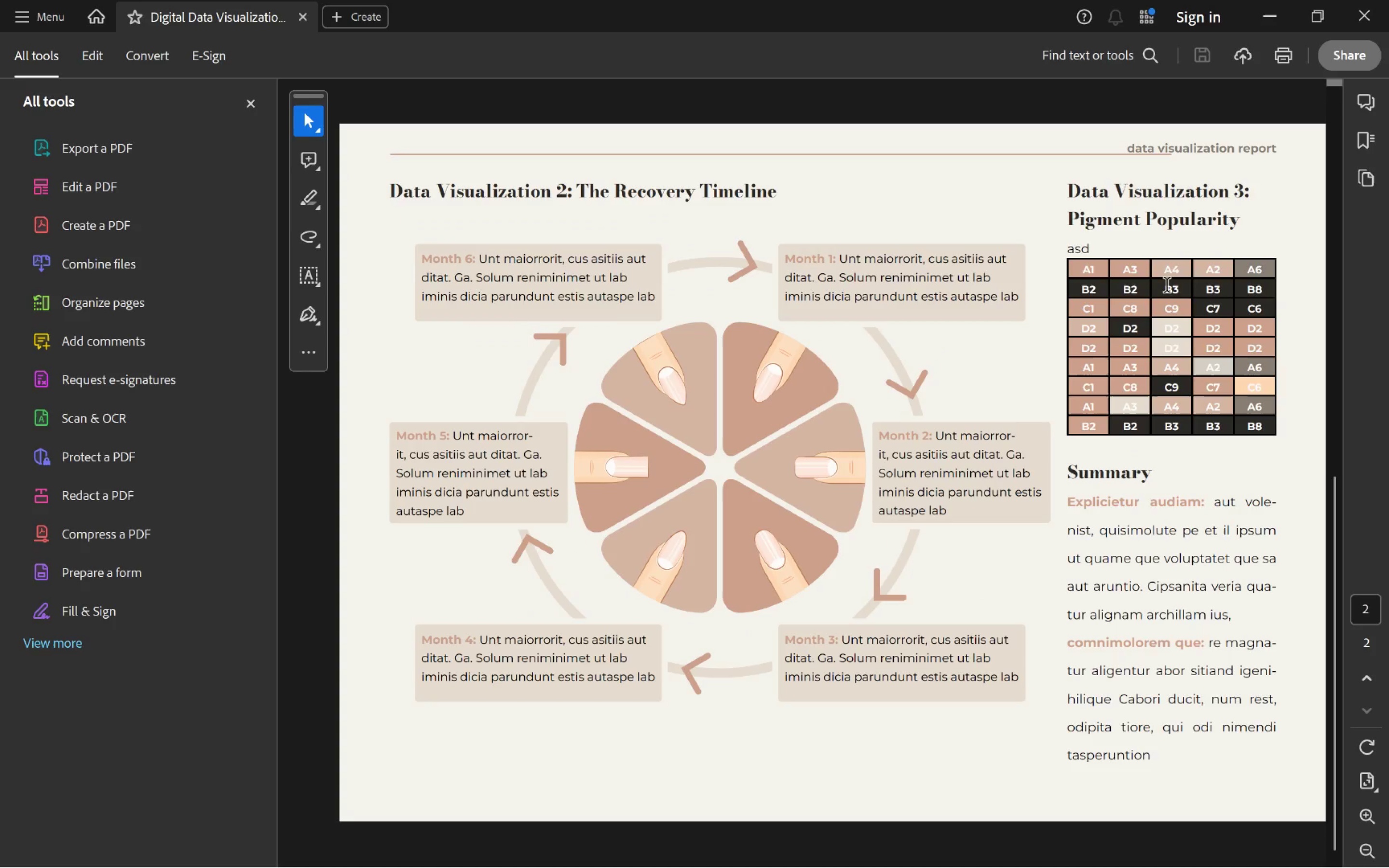 
scroll: coordinate [1168, 286], scroll_direction: none, amount: 0.0
 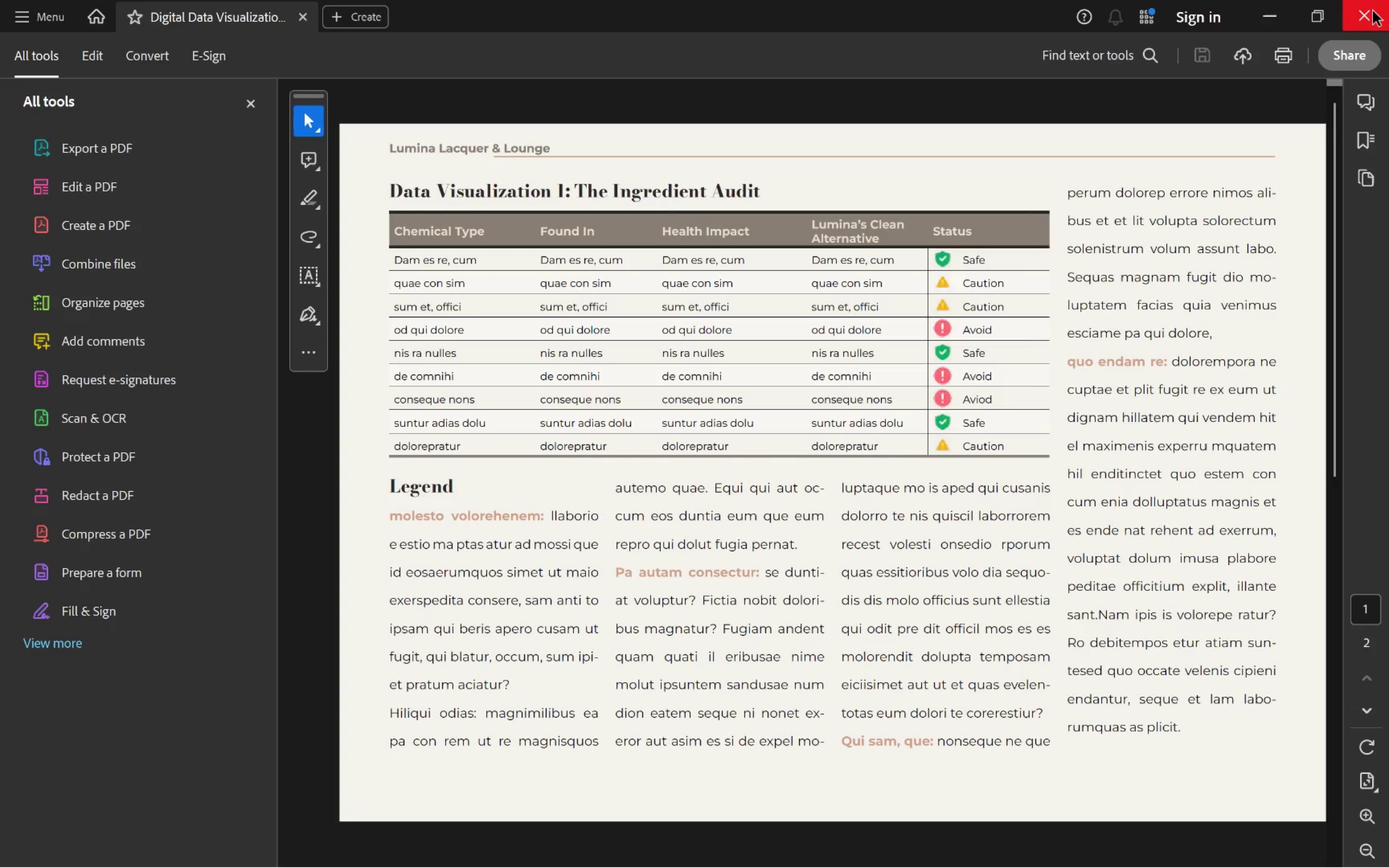 
left_click([1373, 11])
 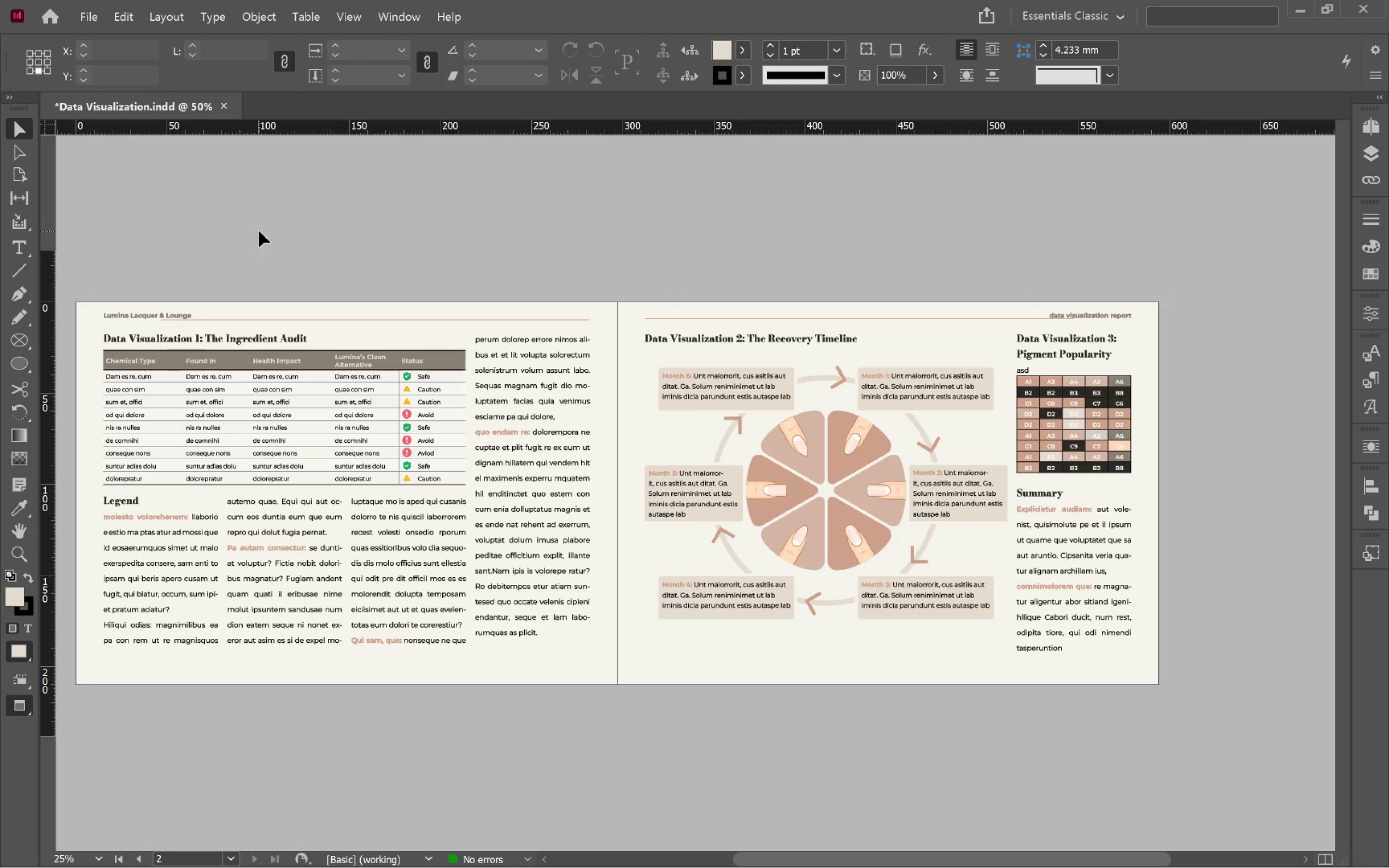 
key(Control+S)
 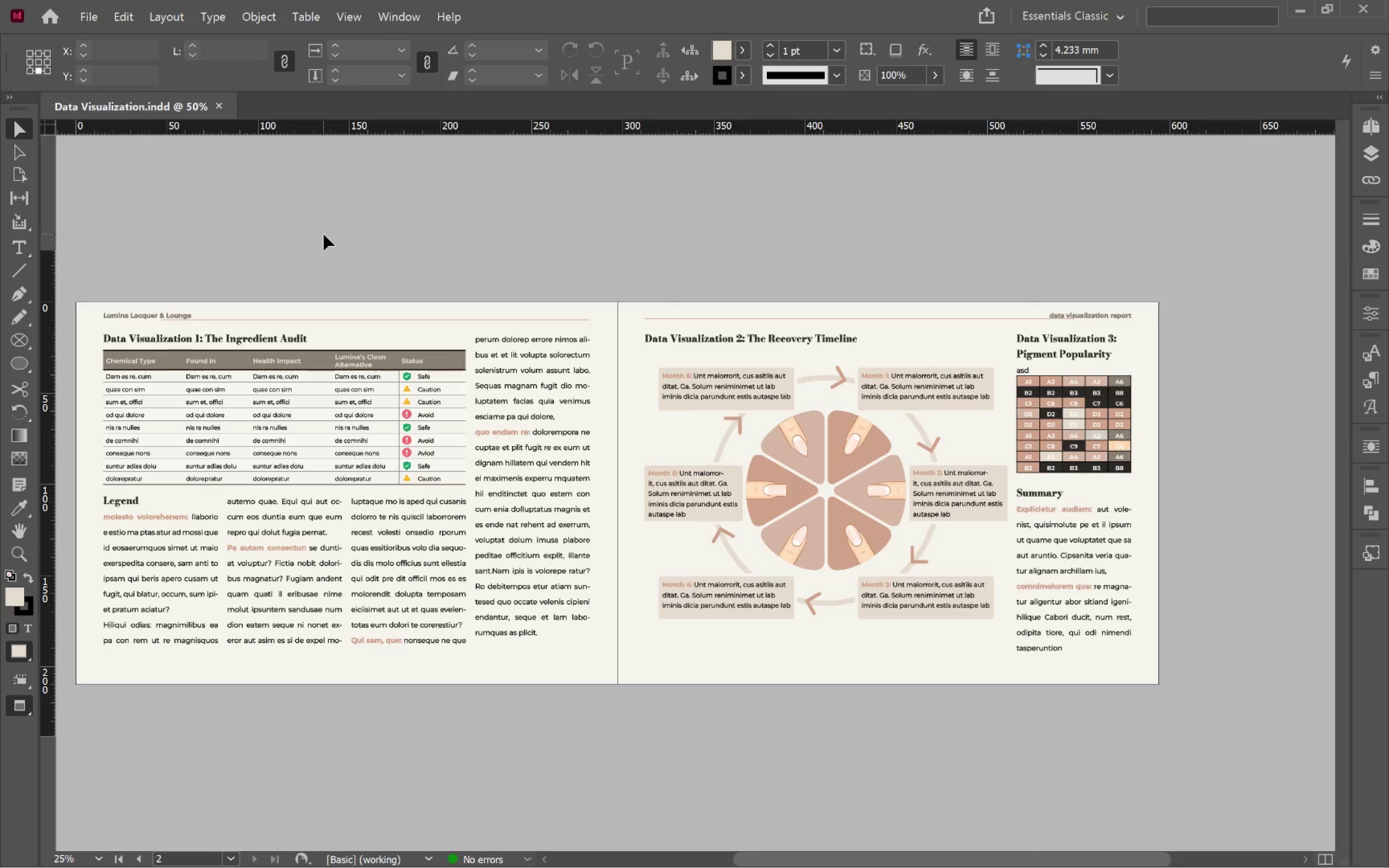 
left_click([324, 234])
 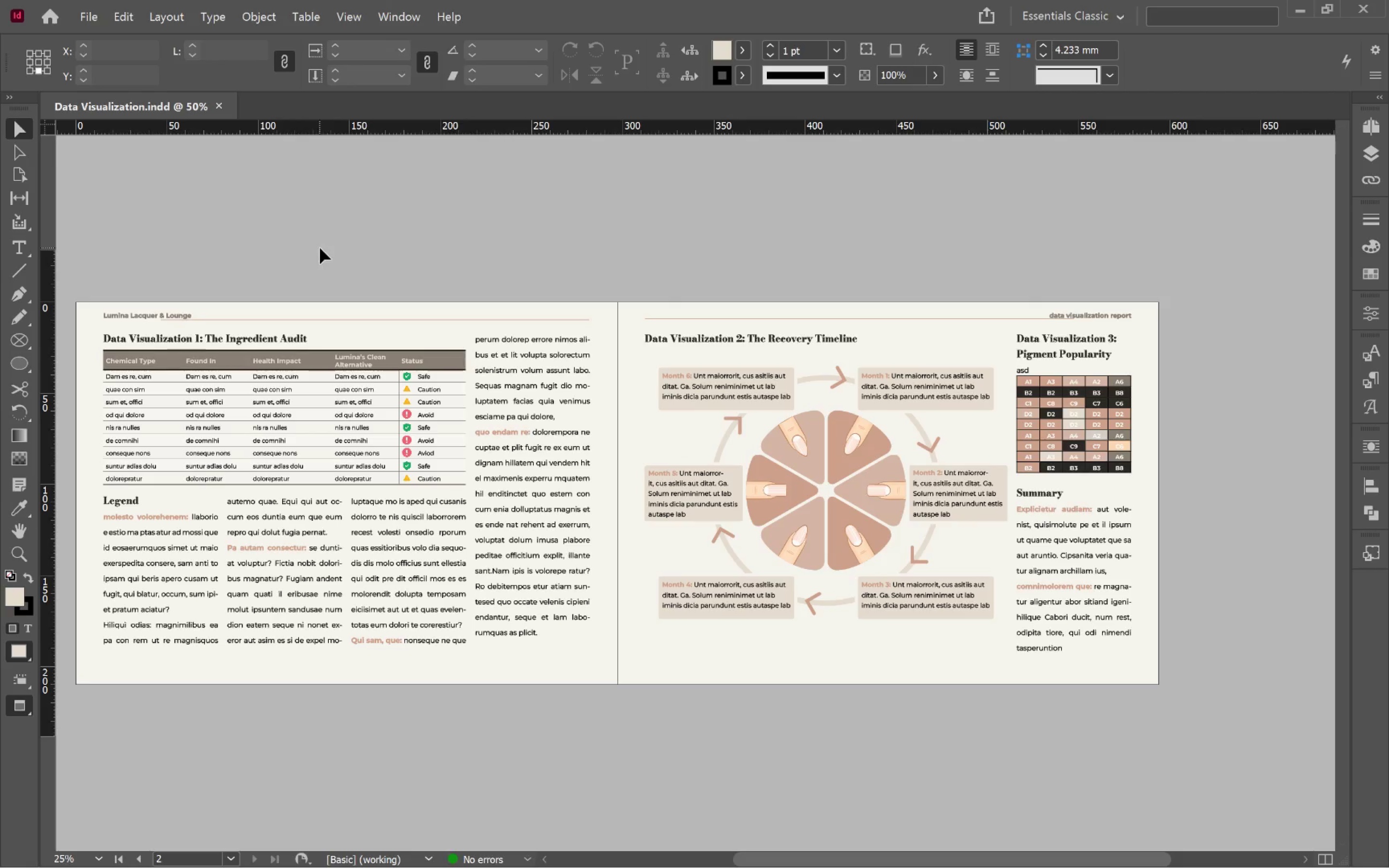 
key(Control+E)
 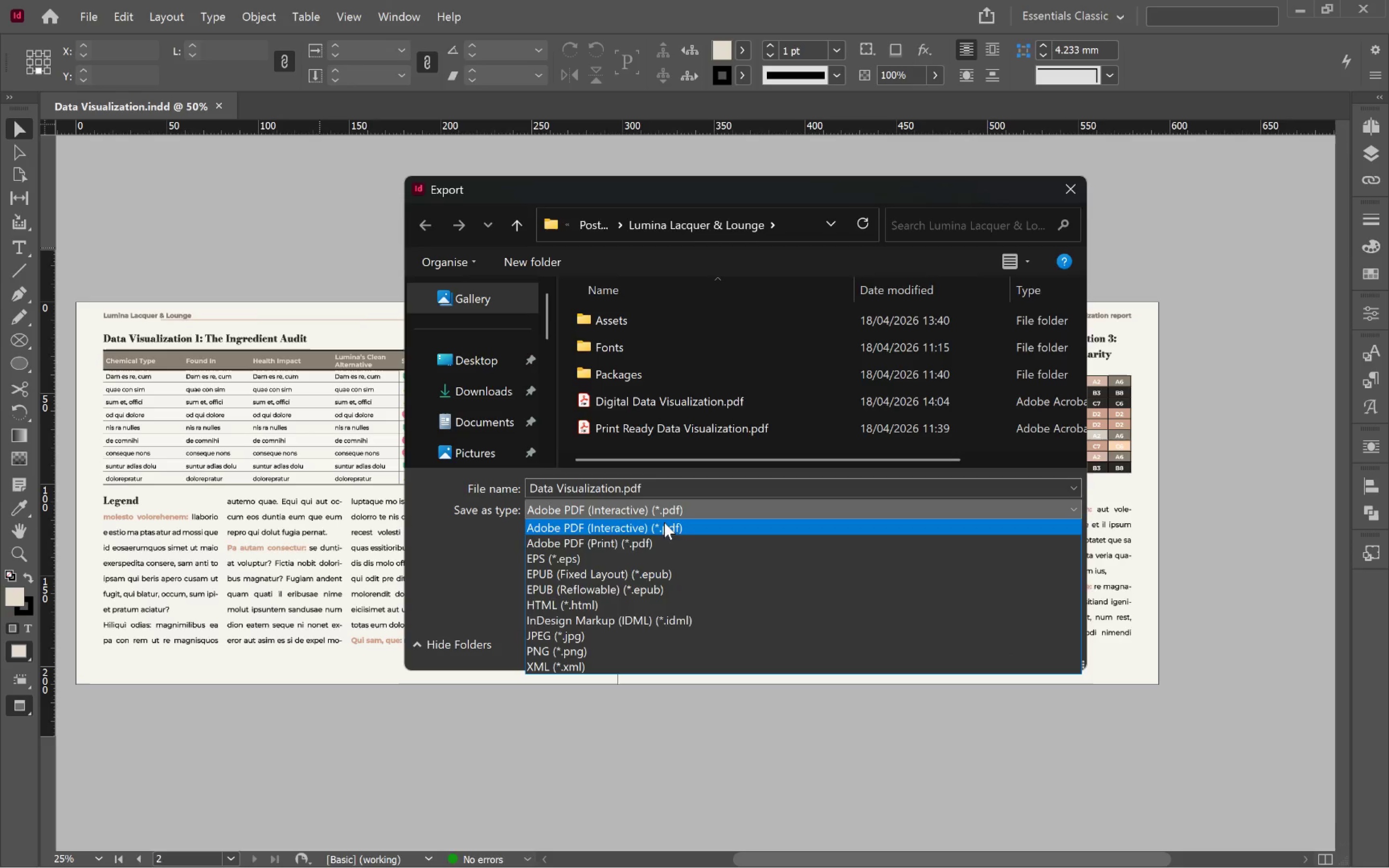 
left_click([660, 539])
 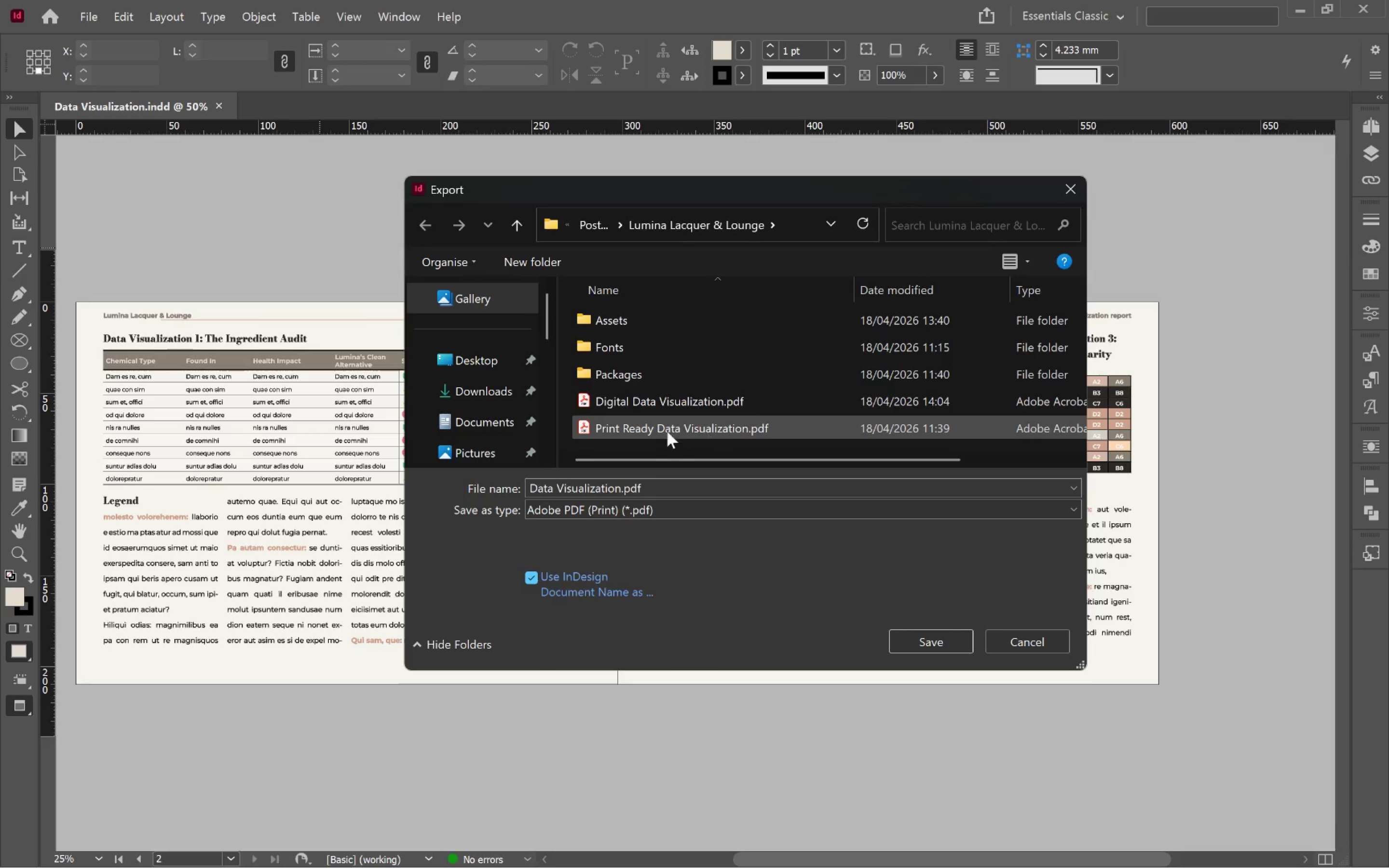 
double_click([662, 431])
 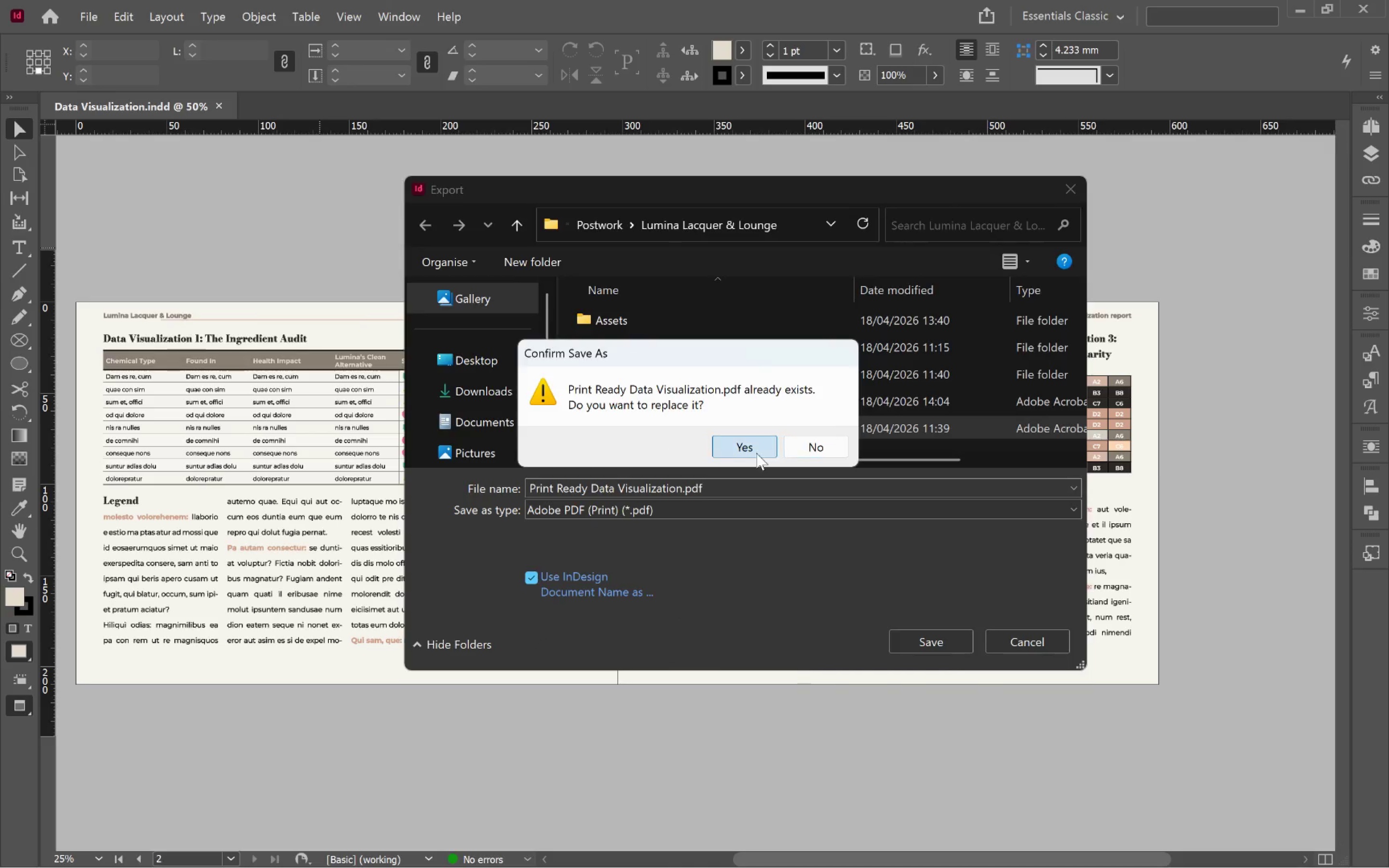 
left_click([756, 453])
 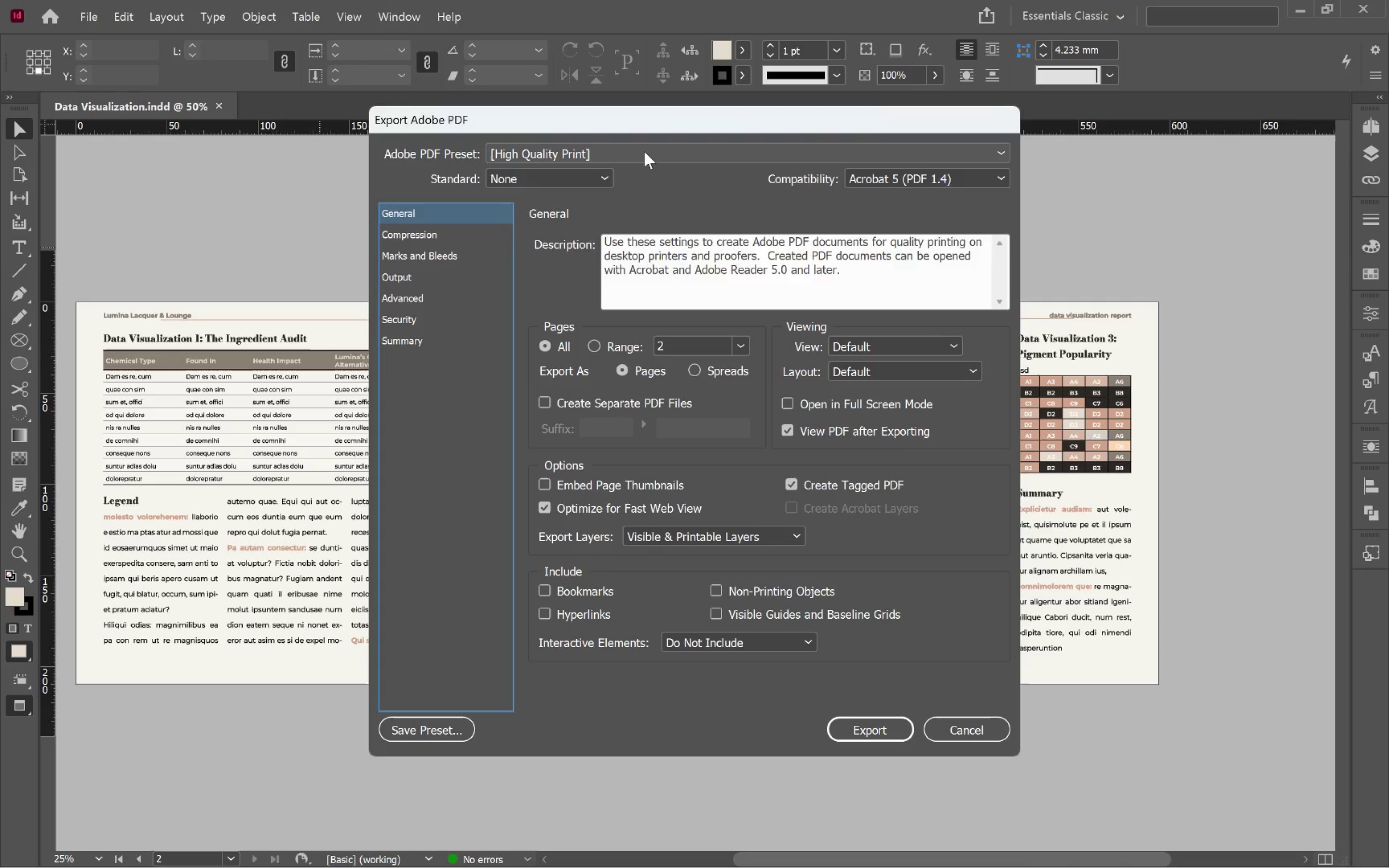 
left_click([644, 151])
 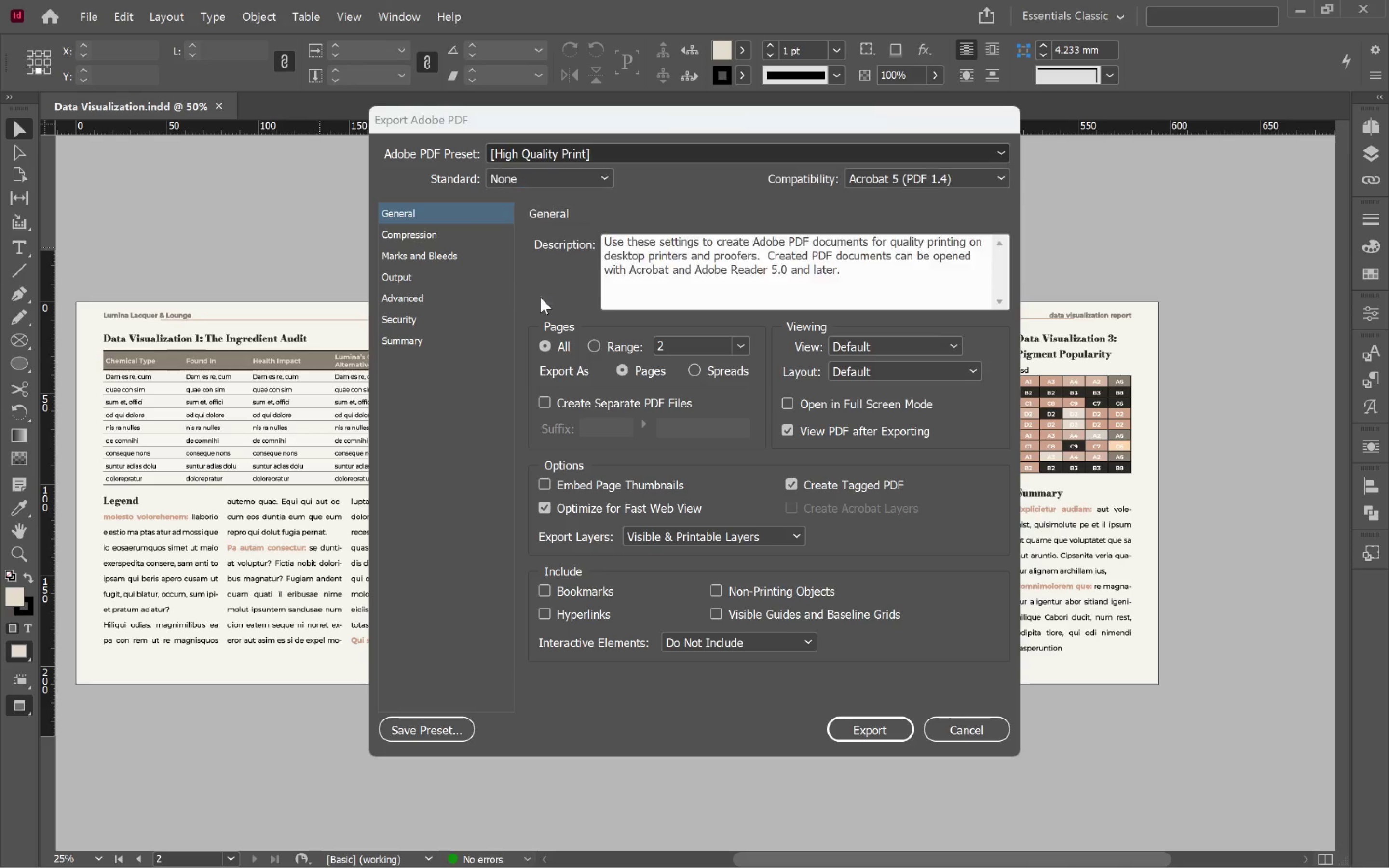 
left_click([540, 297])
 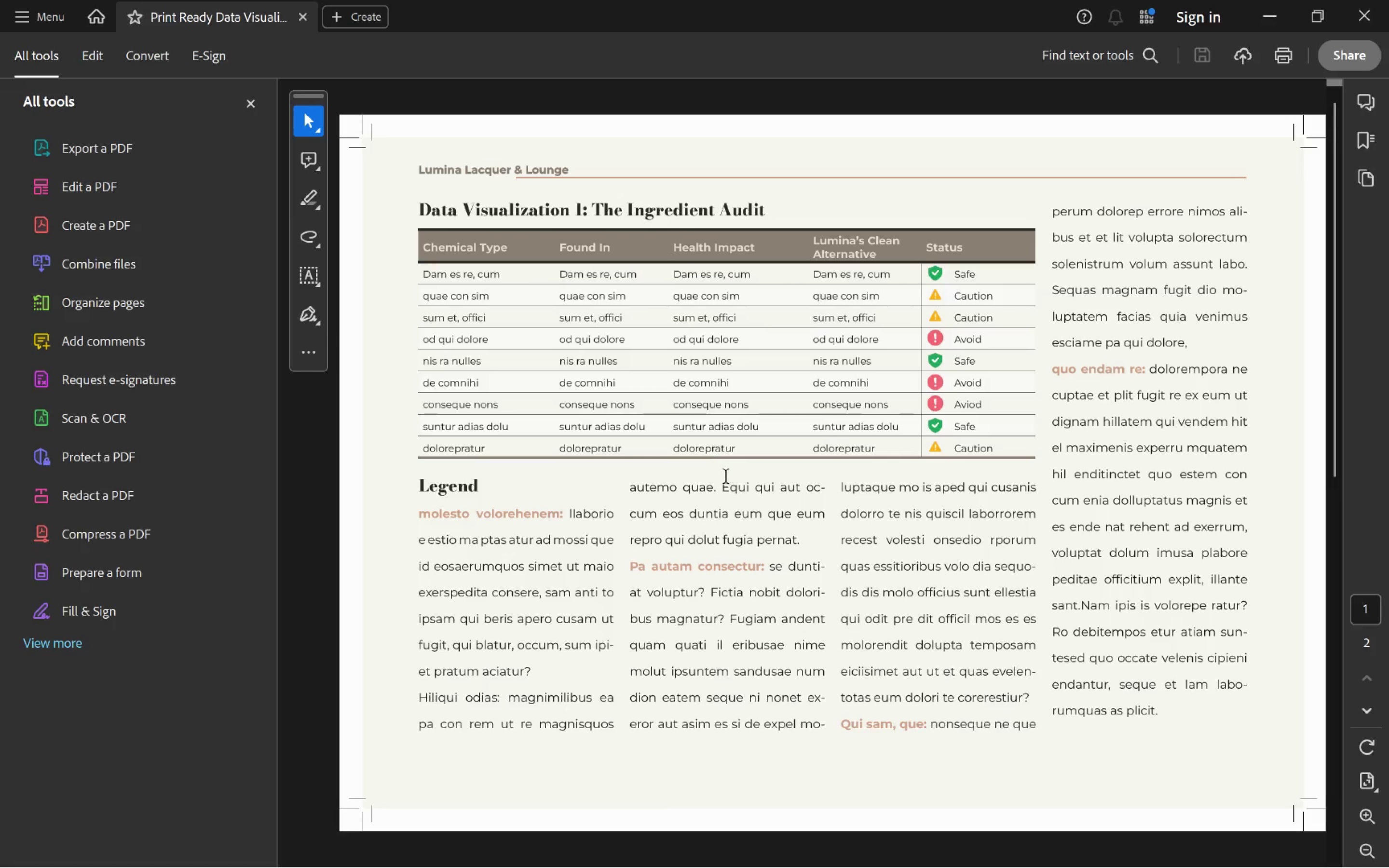 
scroll: coordinate [727, 477], scroll_direction: down, amount: 1.0
 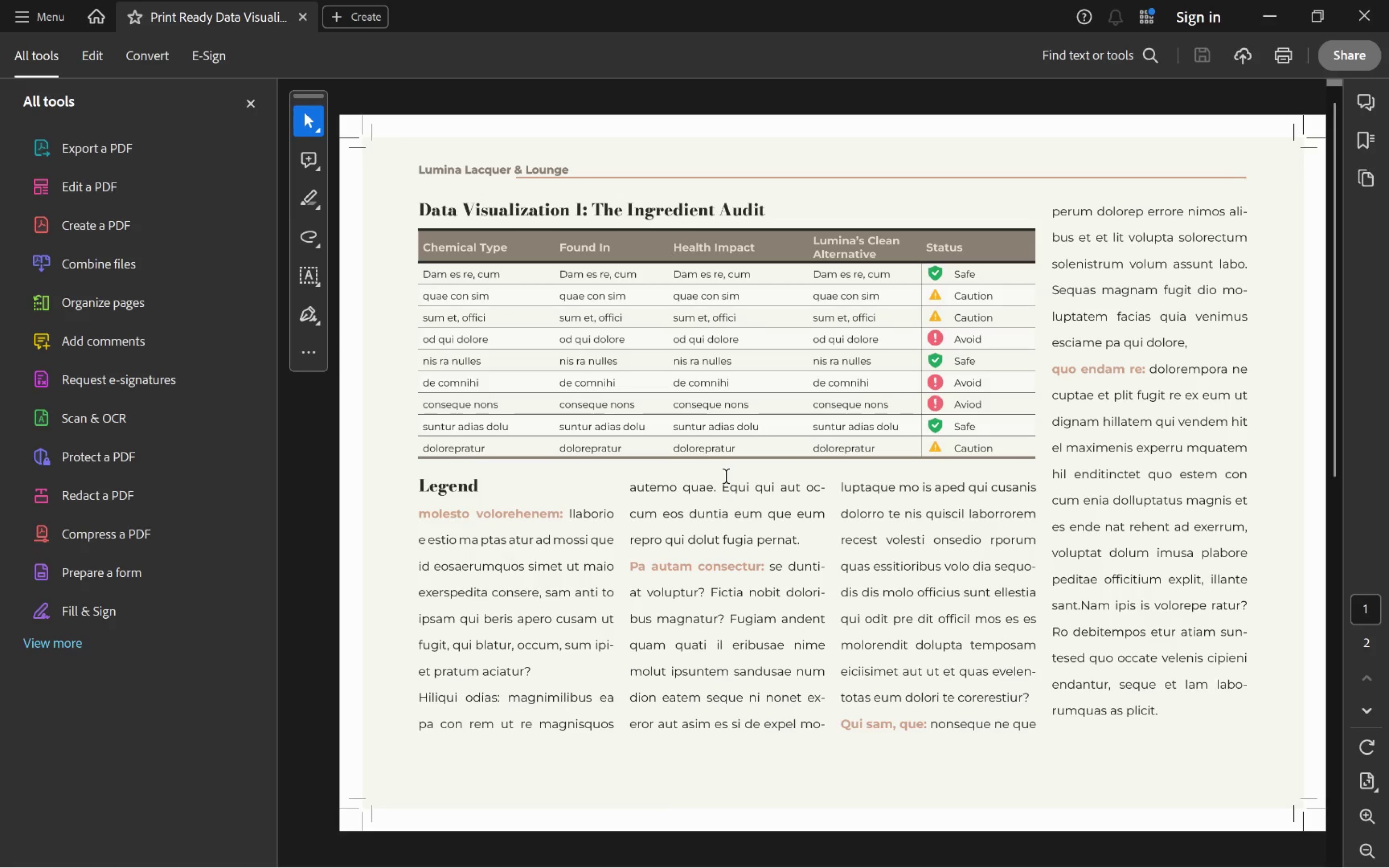 
scroll: coordinate [727, 477], scroll_direction: up, amount: 1.0
 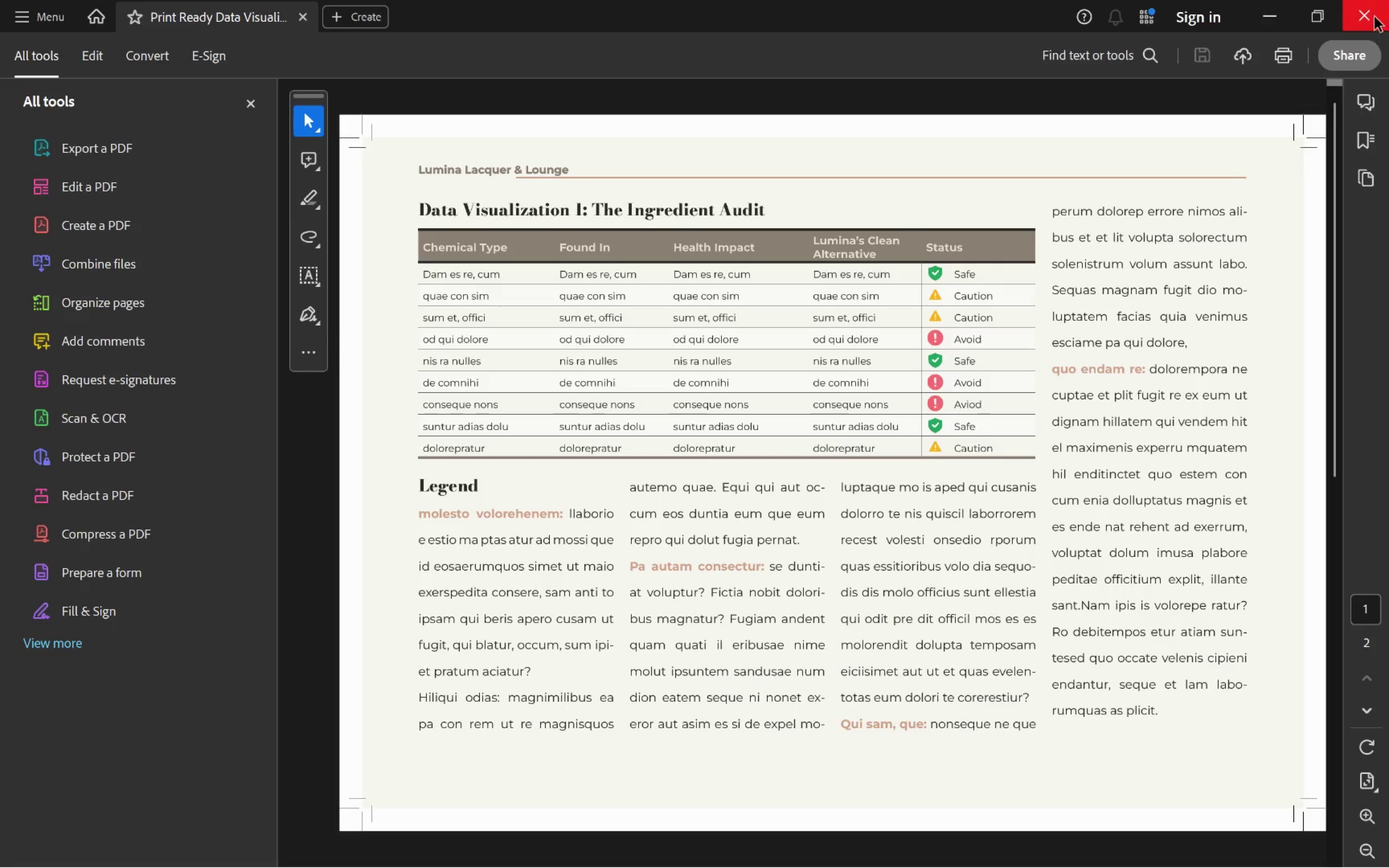 
left_click([1374, 16])
 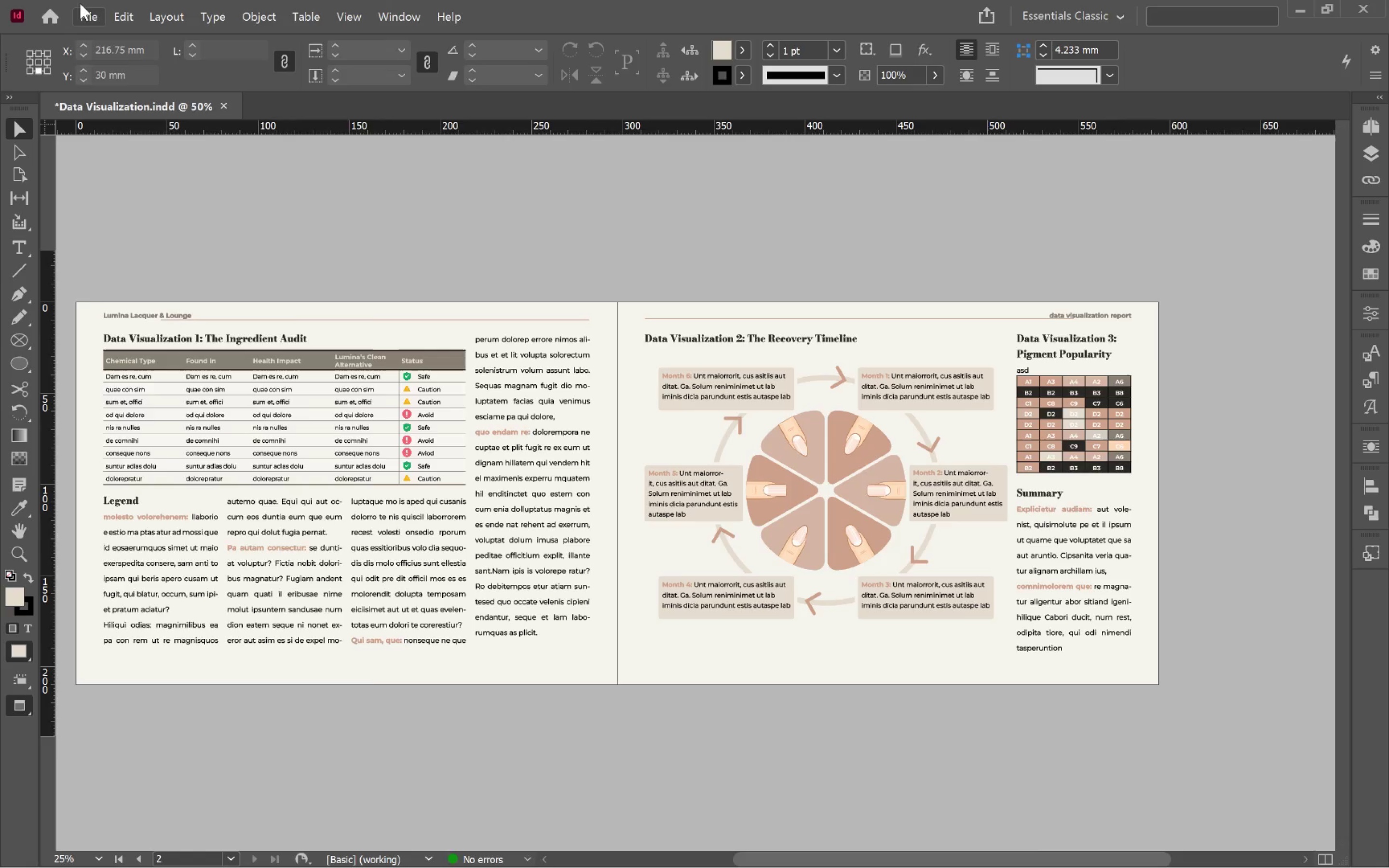 
left_click([84, 9])
 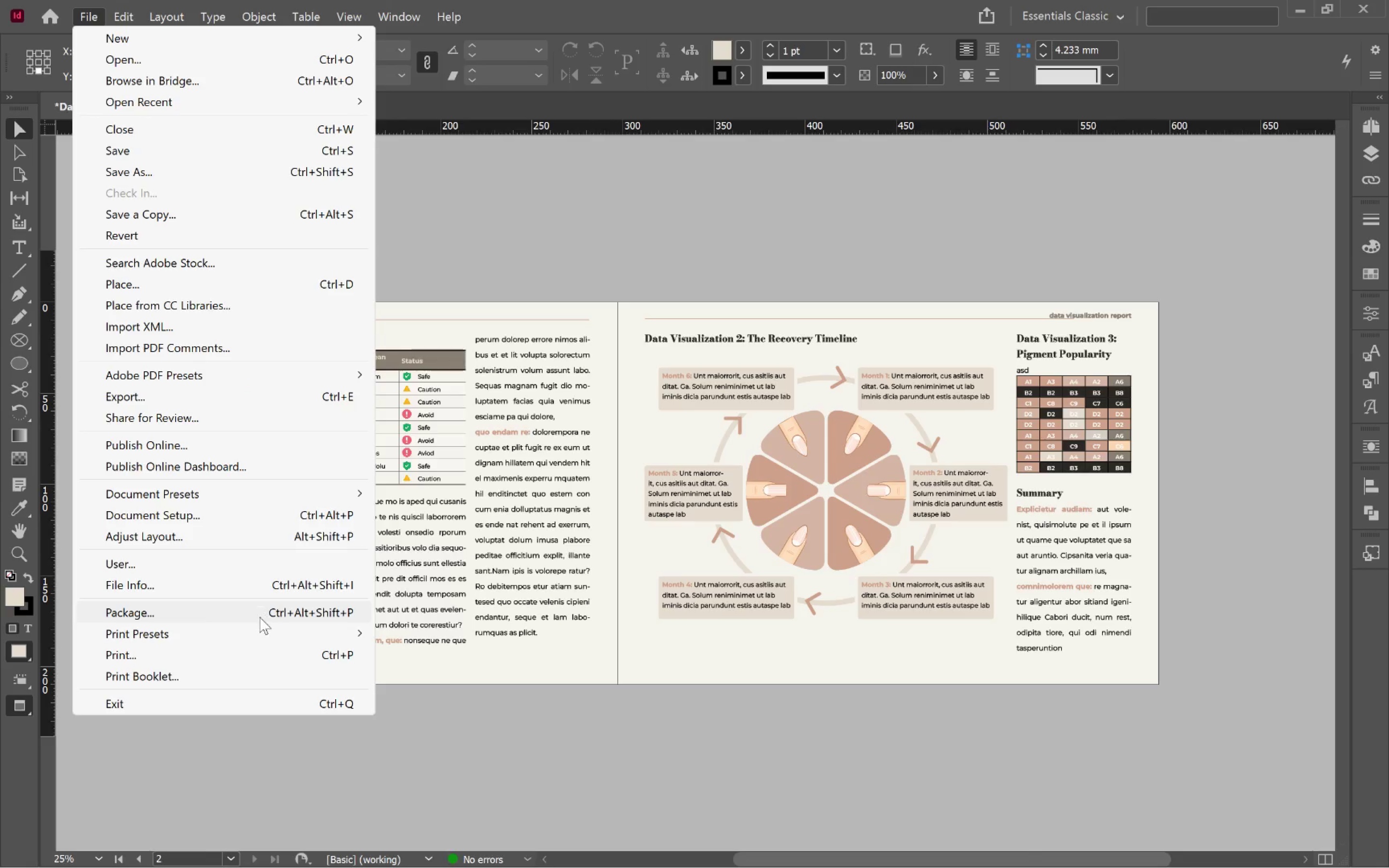 
left_click([259, 617])
 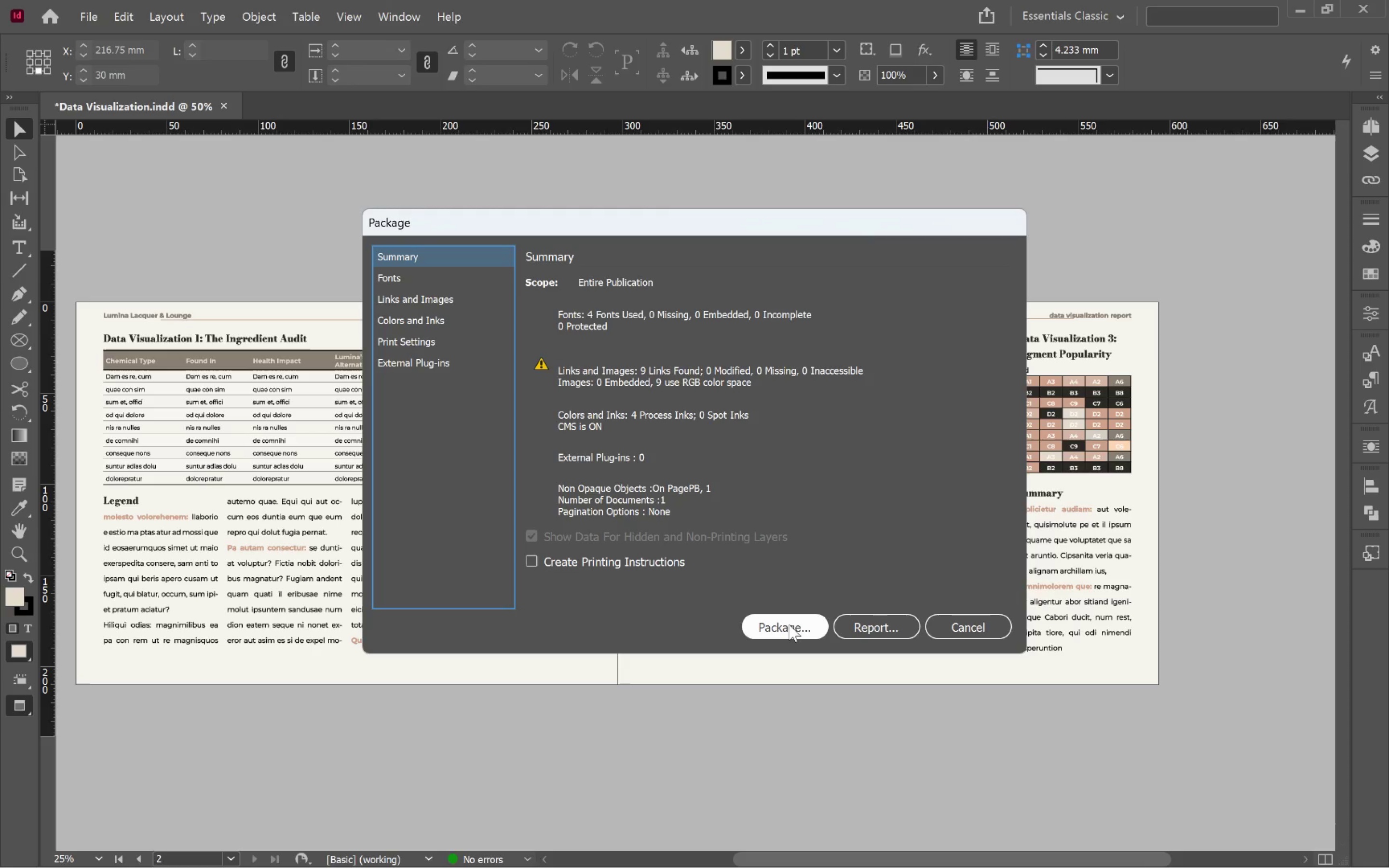 
left_click([789, 624])
 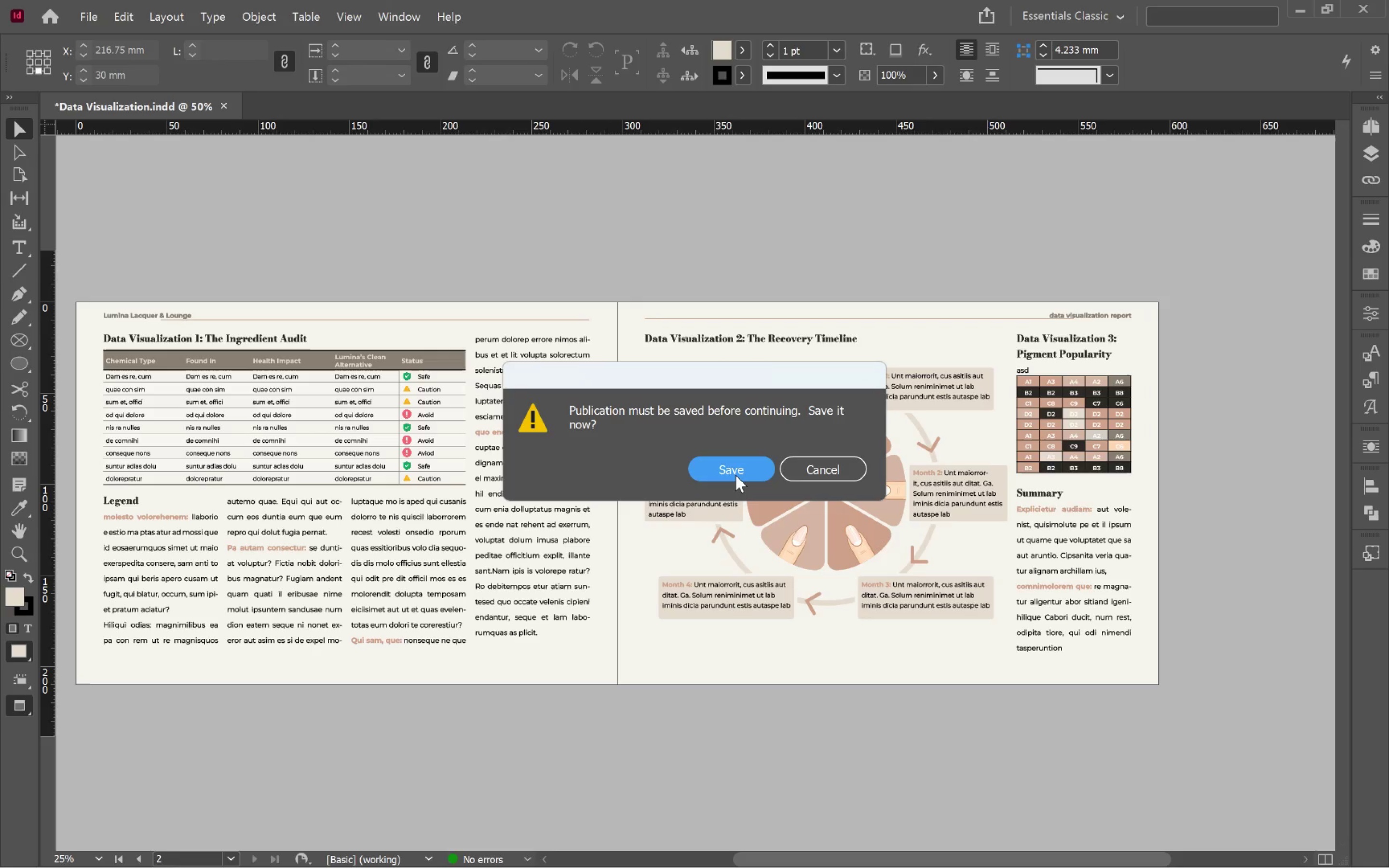 
left_click([735, 475])
 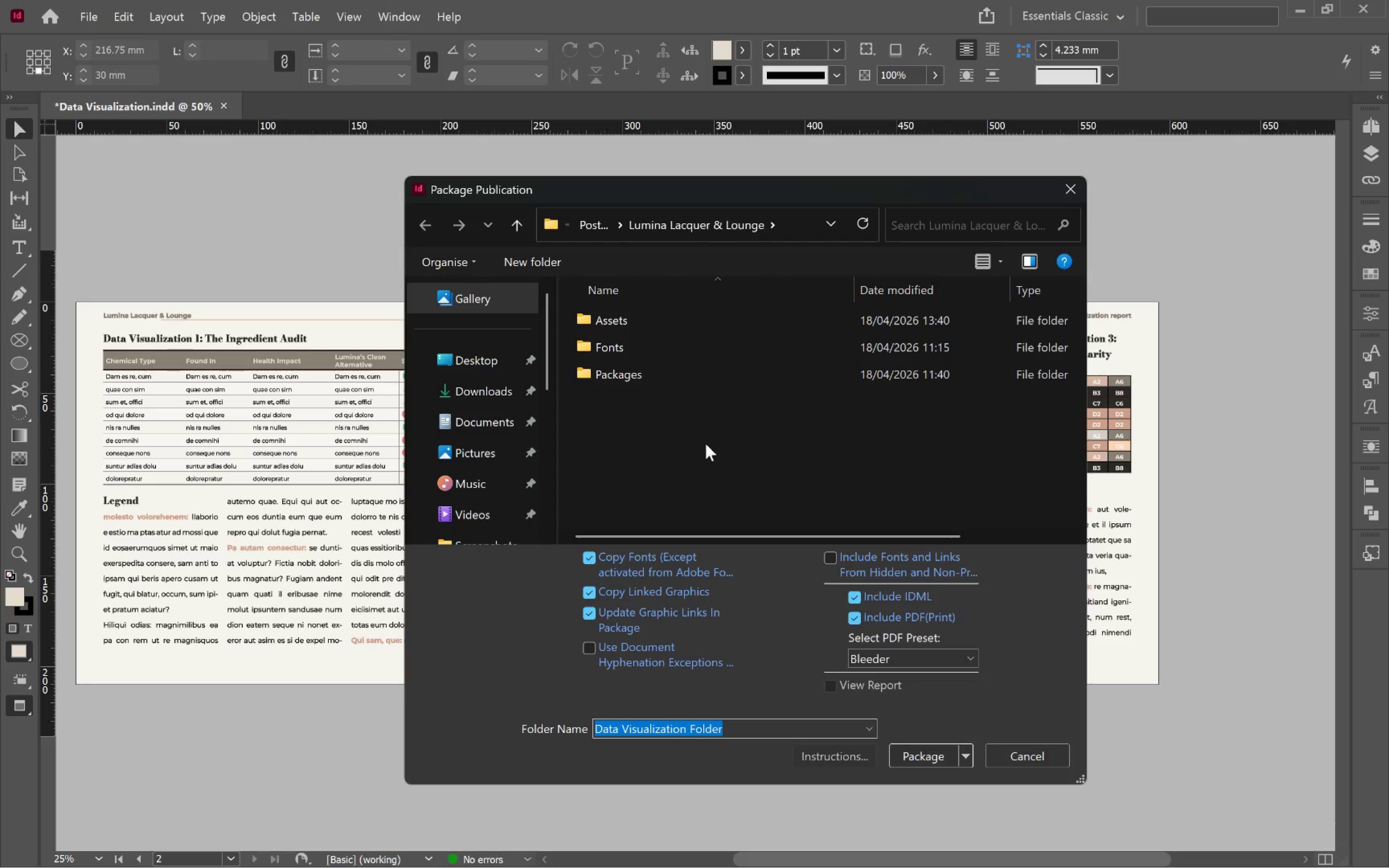 
left_click([651, 385])
 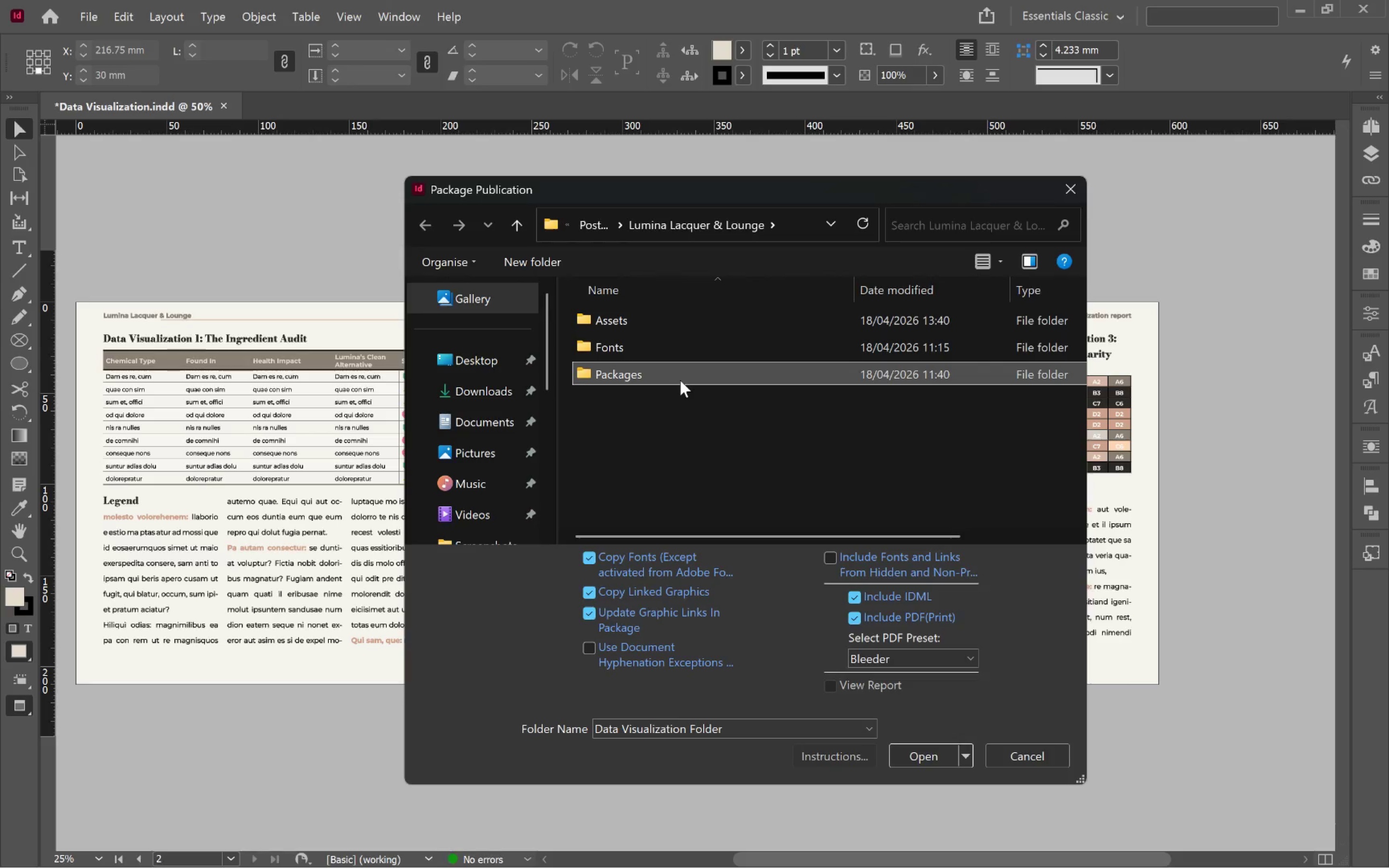 
double_click([680, 380])
 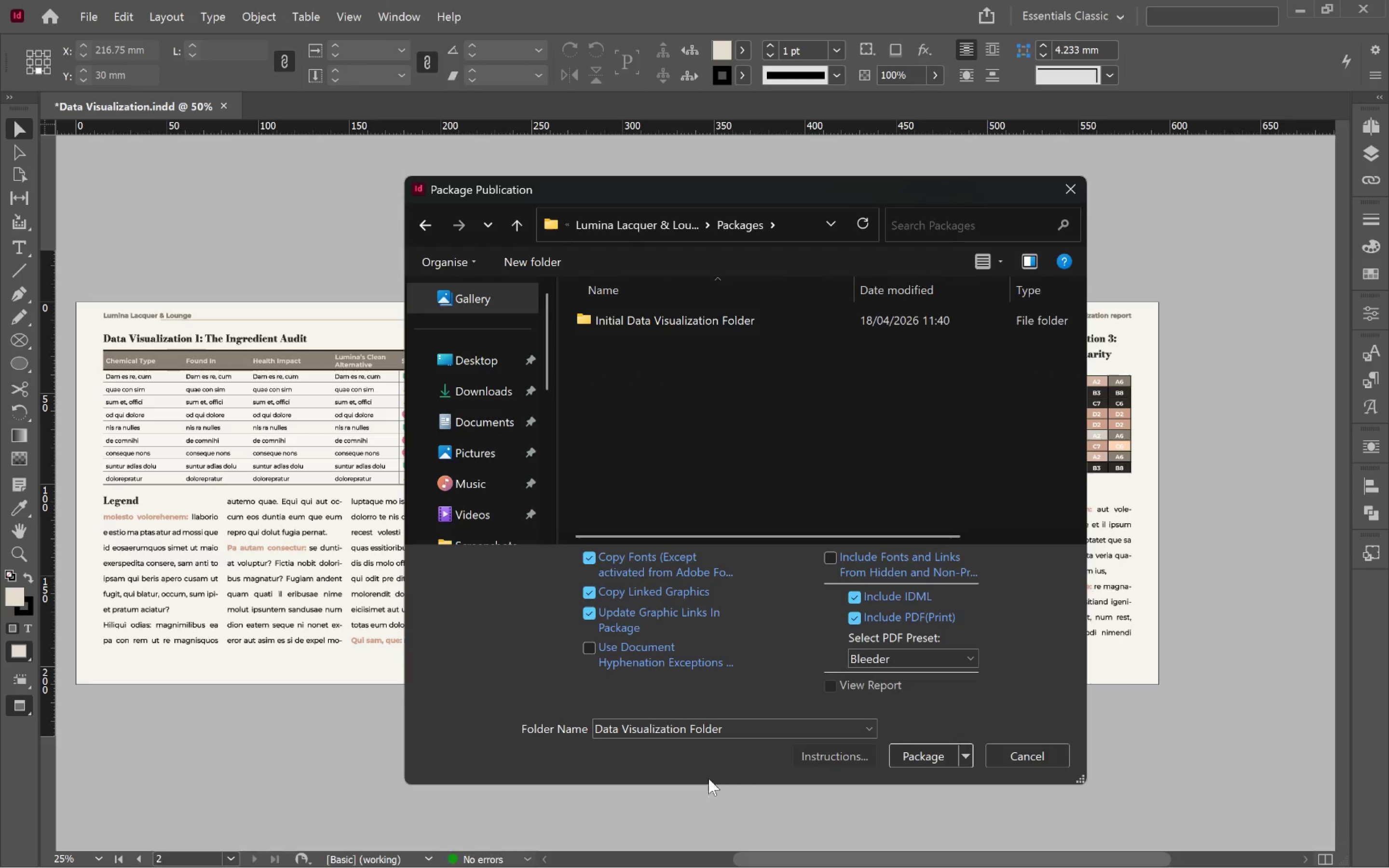 
left_click([618, 733])
 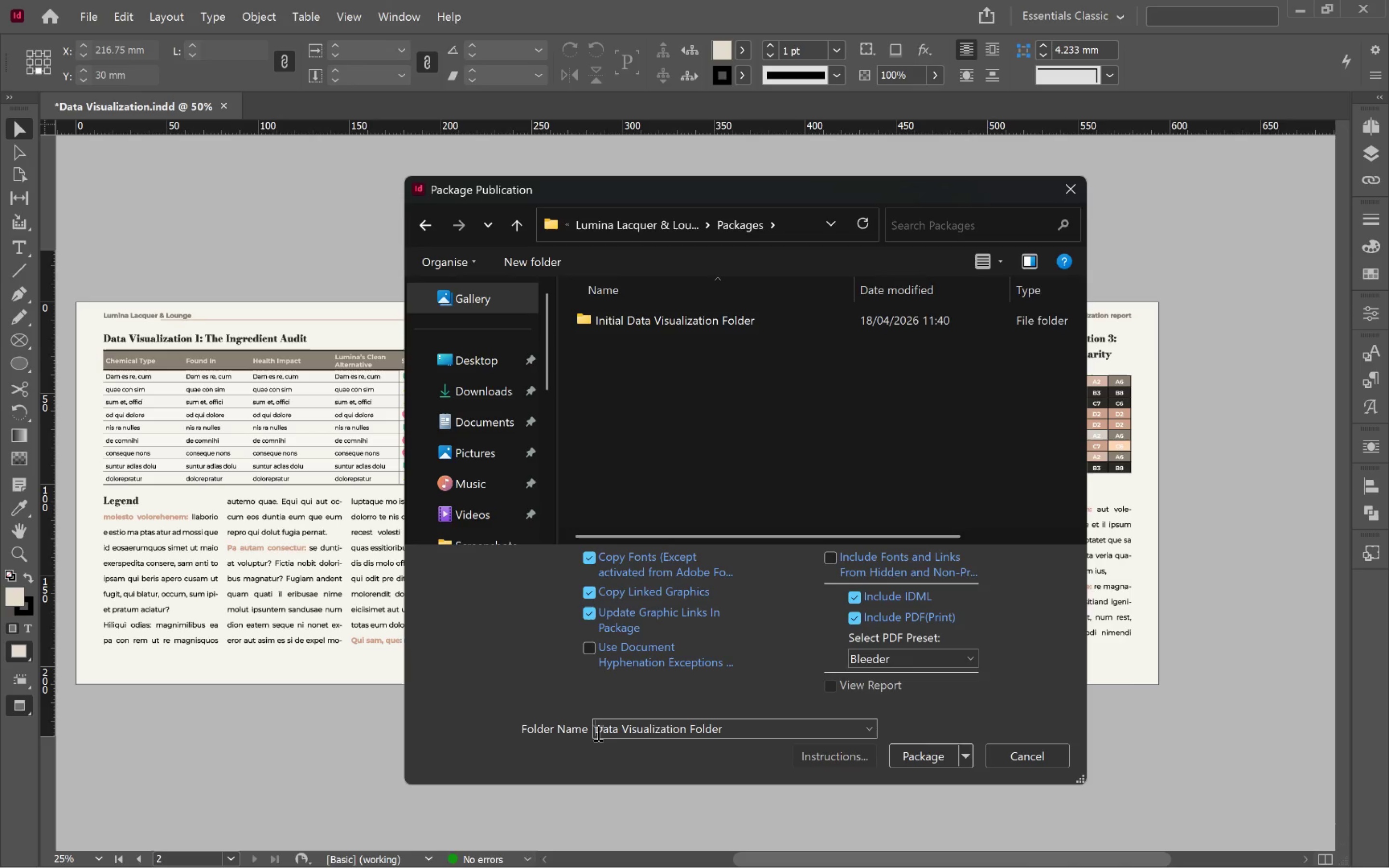 
left_click([597, 732])
 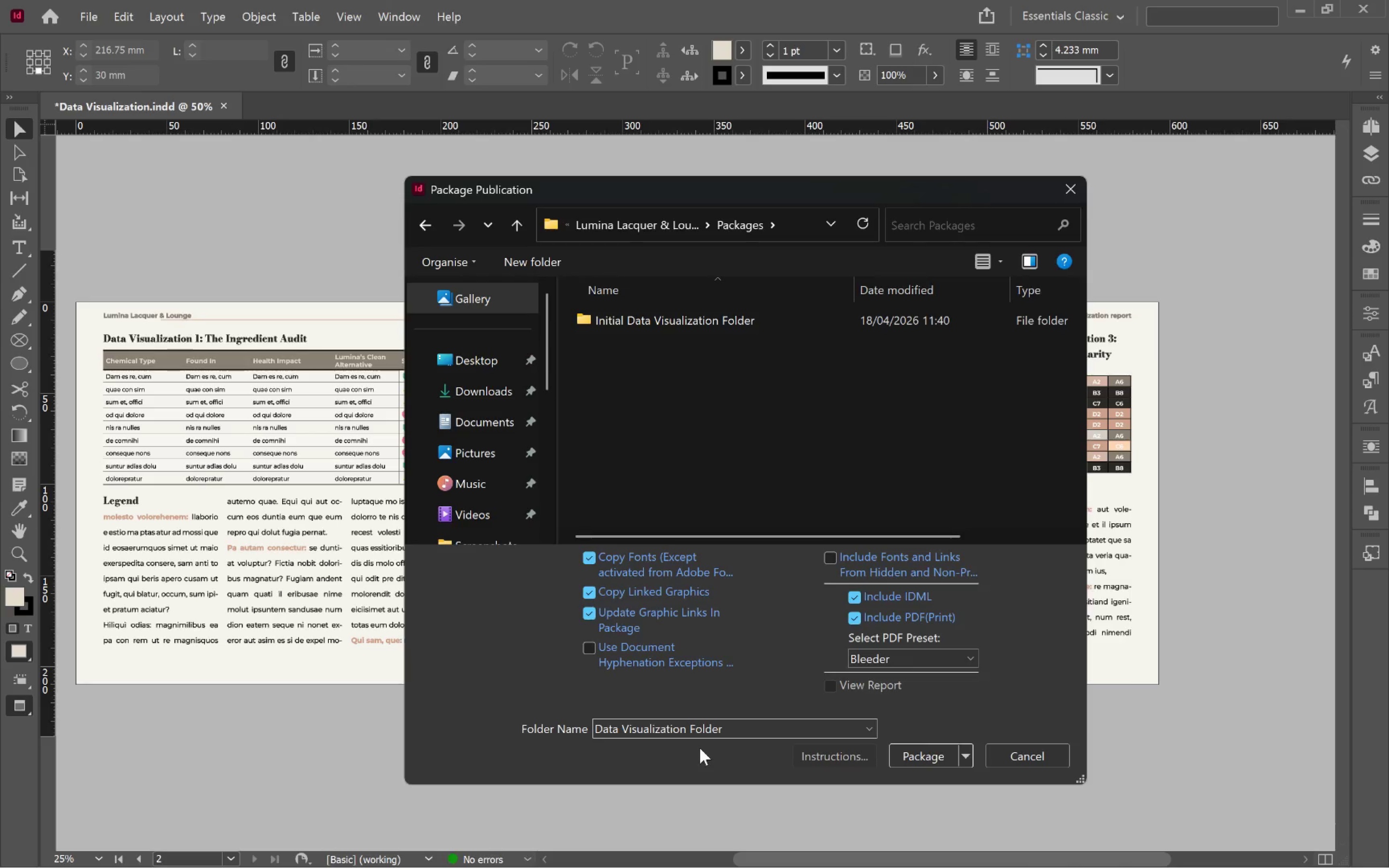 
type(Final )
 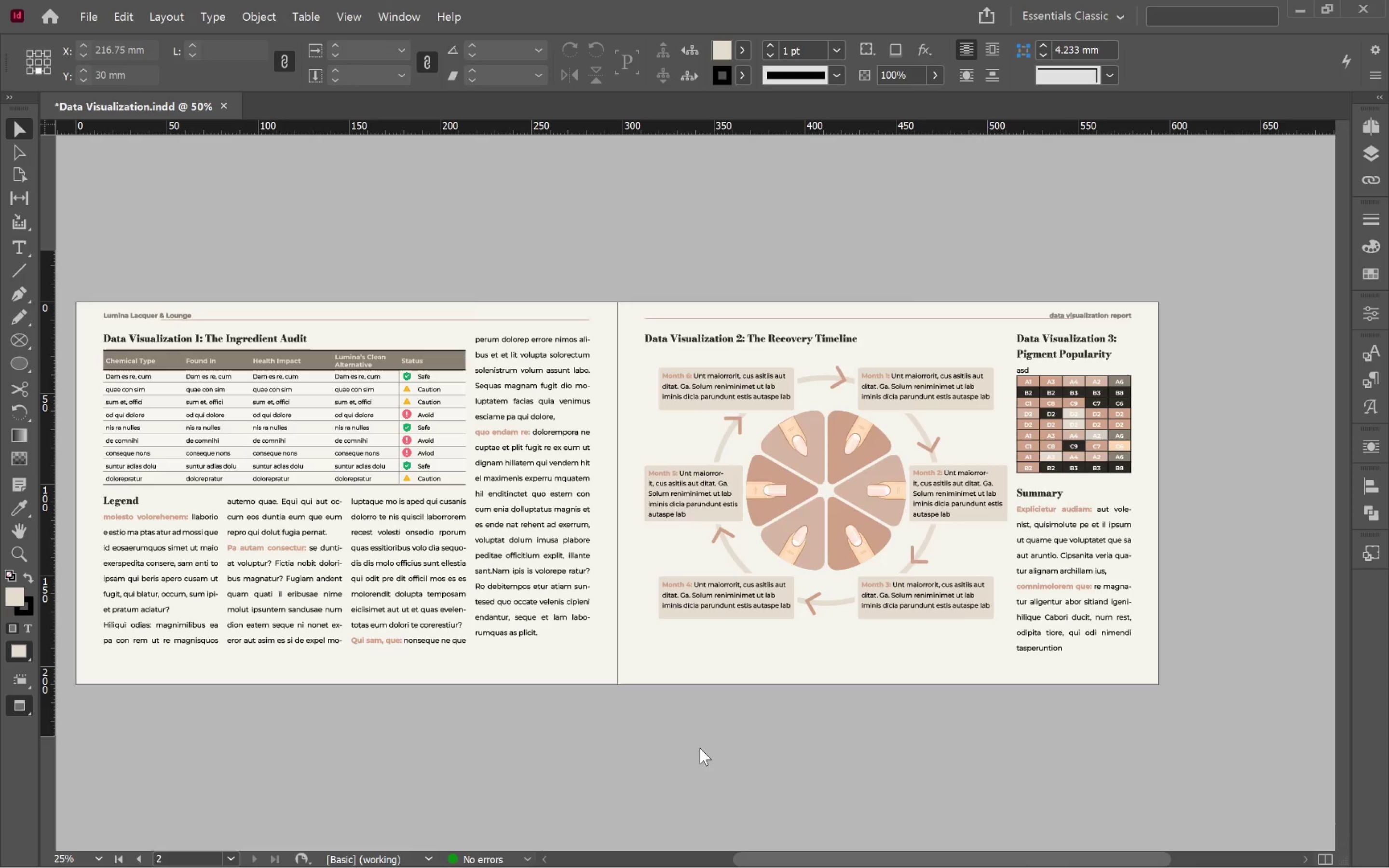 
key(Enter)
 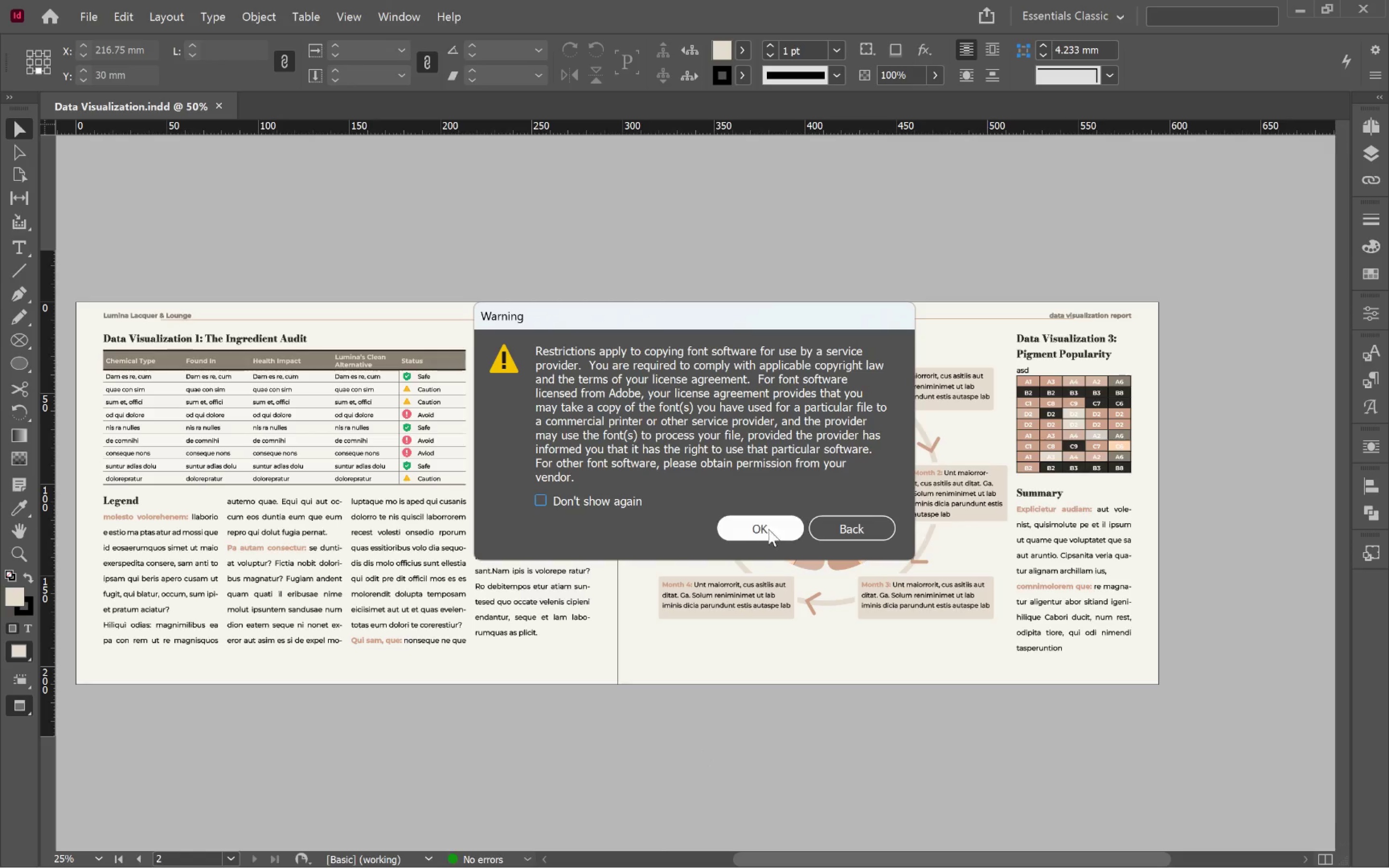 
left_click([768, 529])
 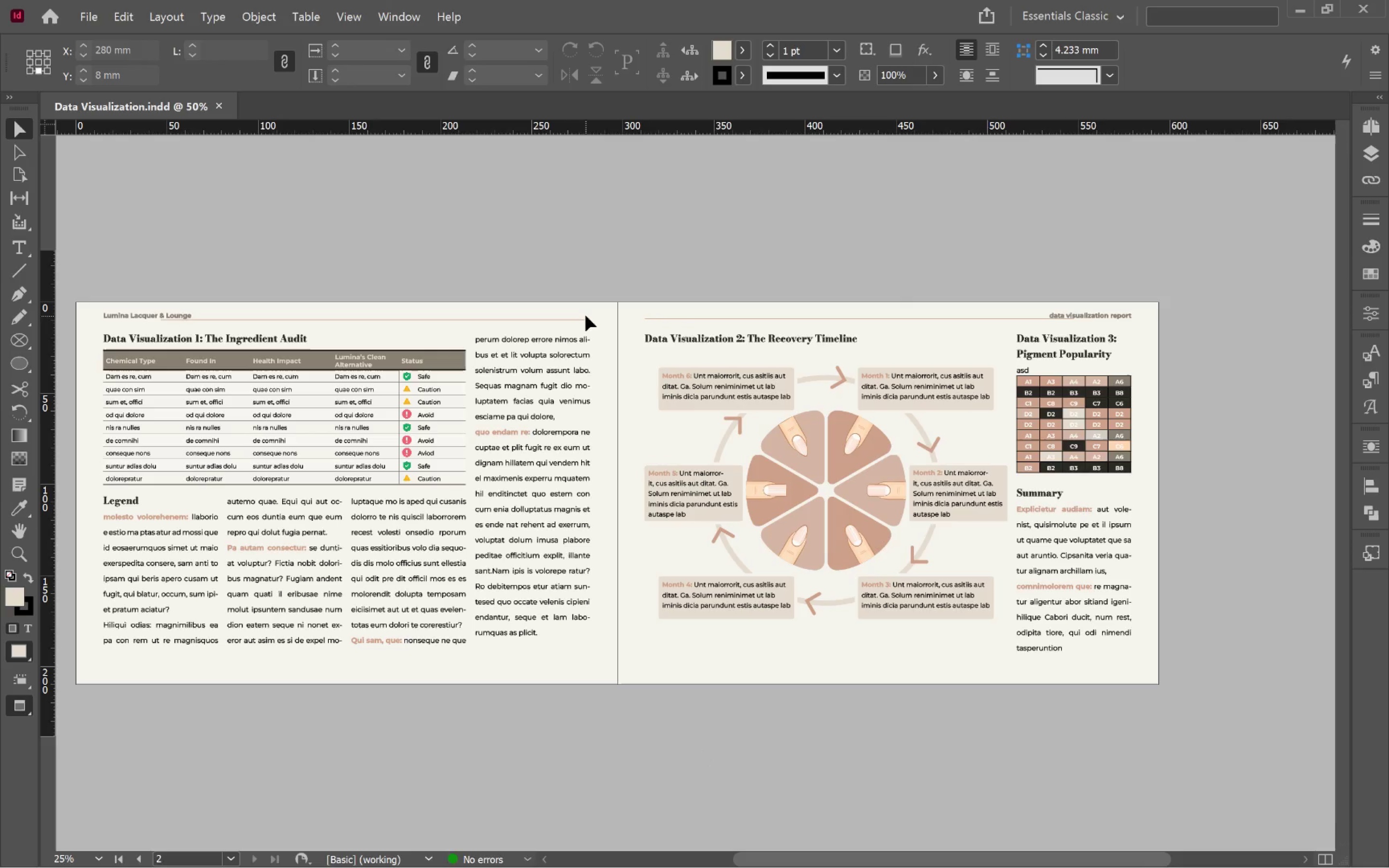 
key(Alt+Tab)
 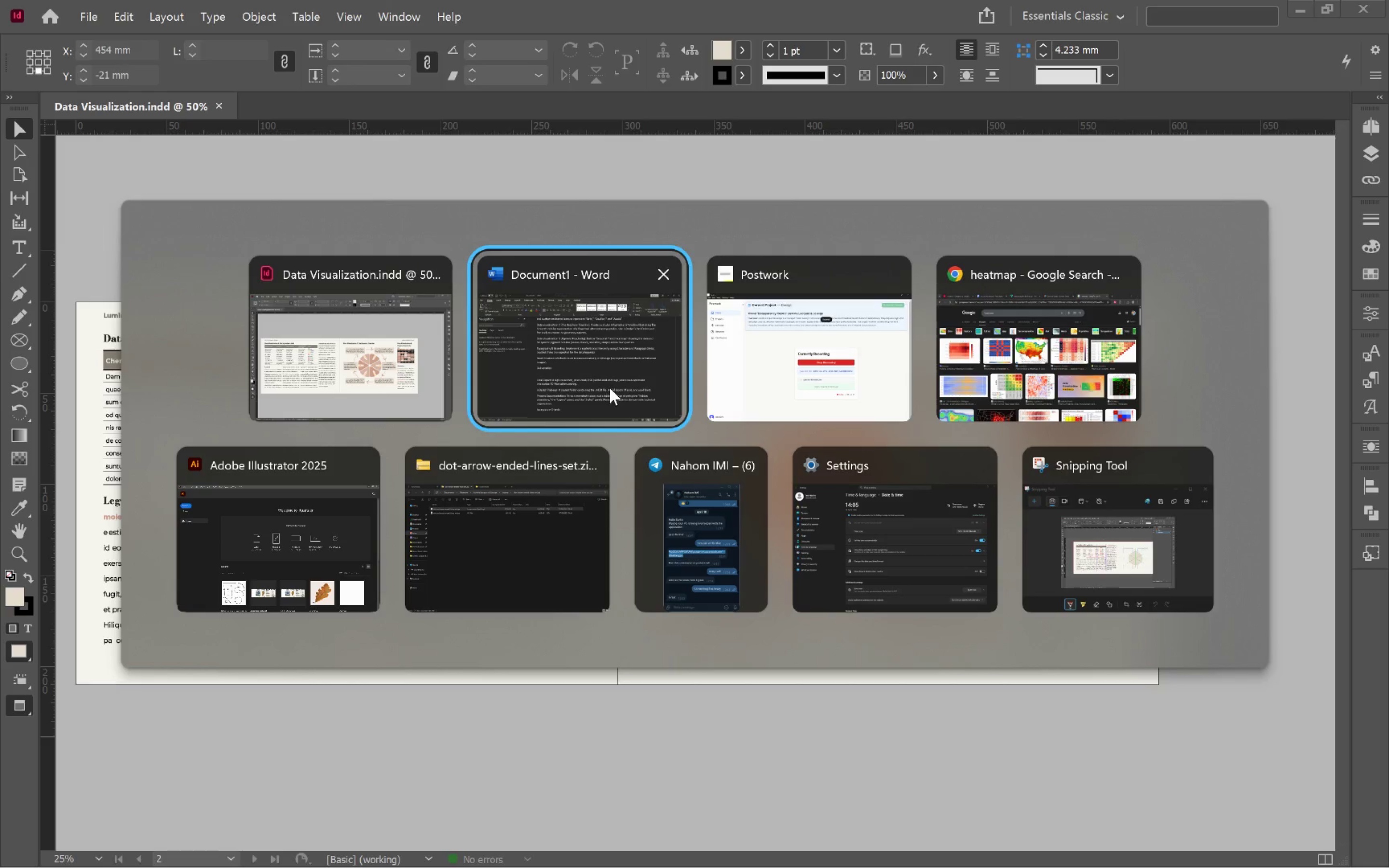 
key(Alt+Tab)
 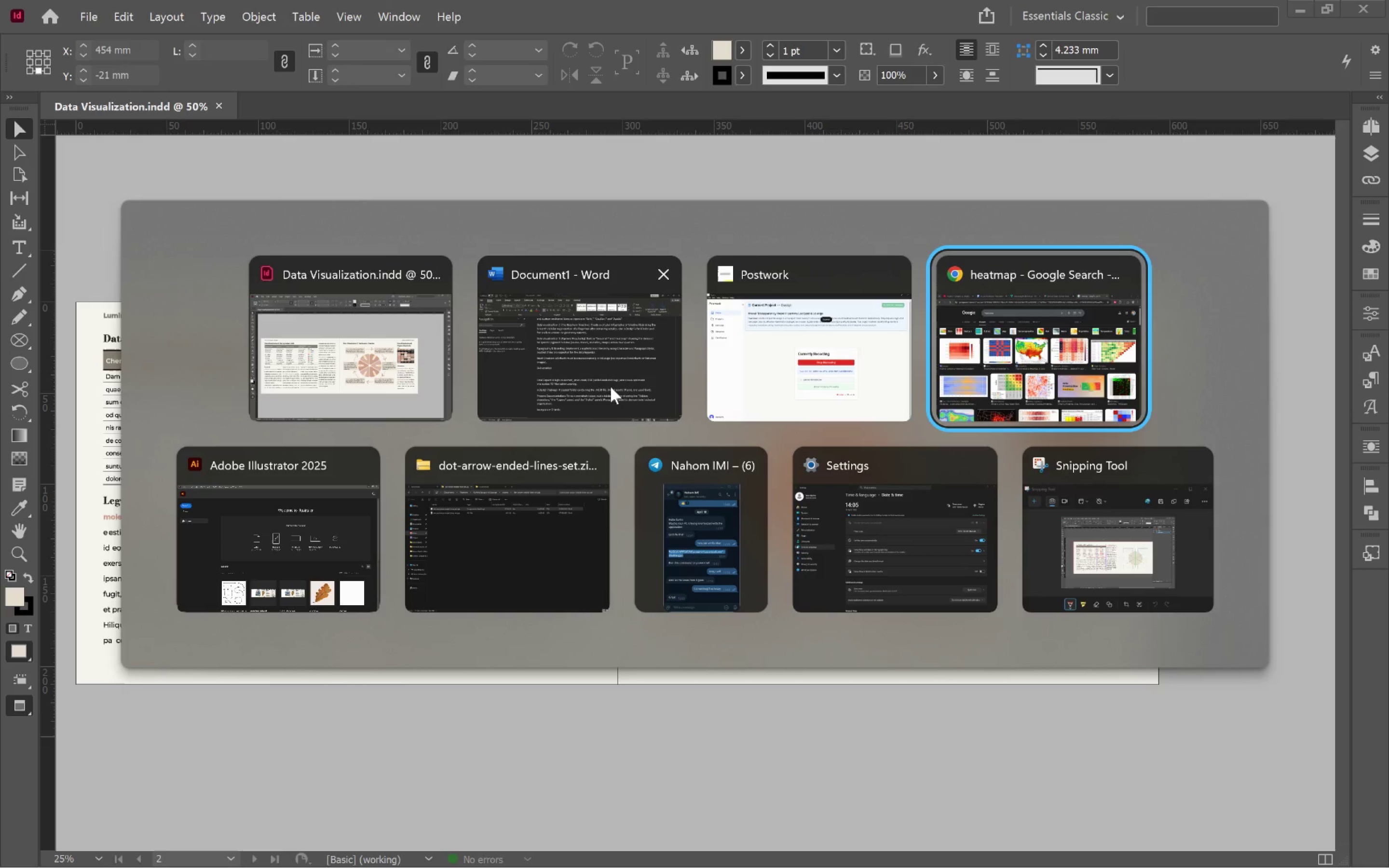 
key(Alt+Tab)
 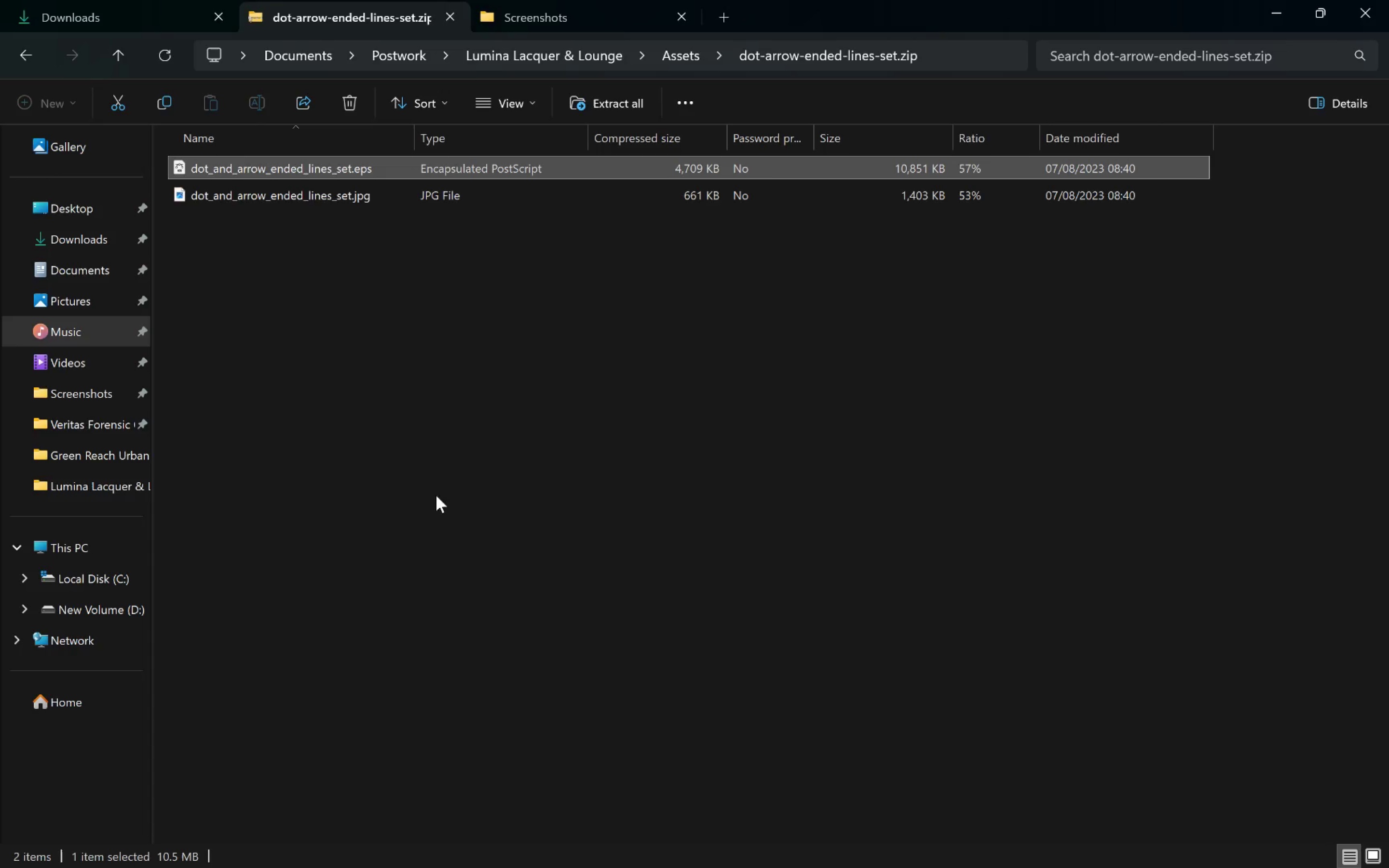 
left_click([576, 19])
 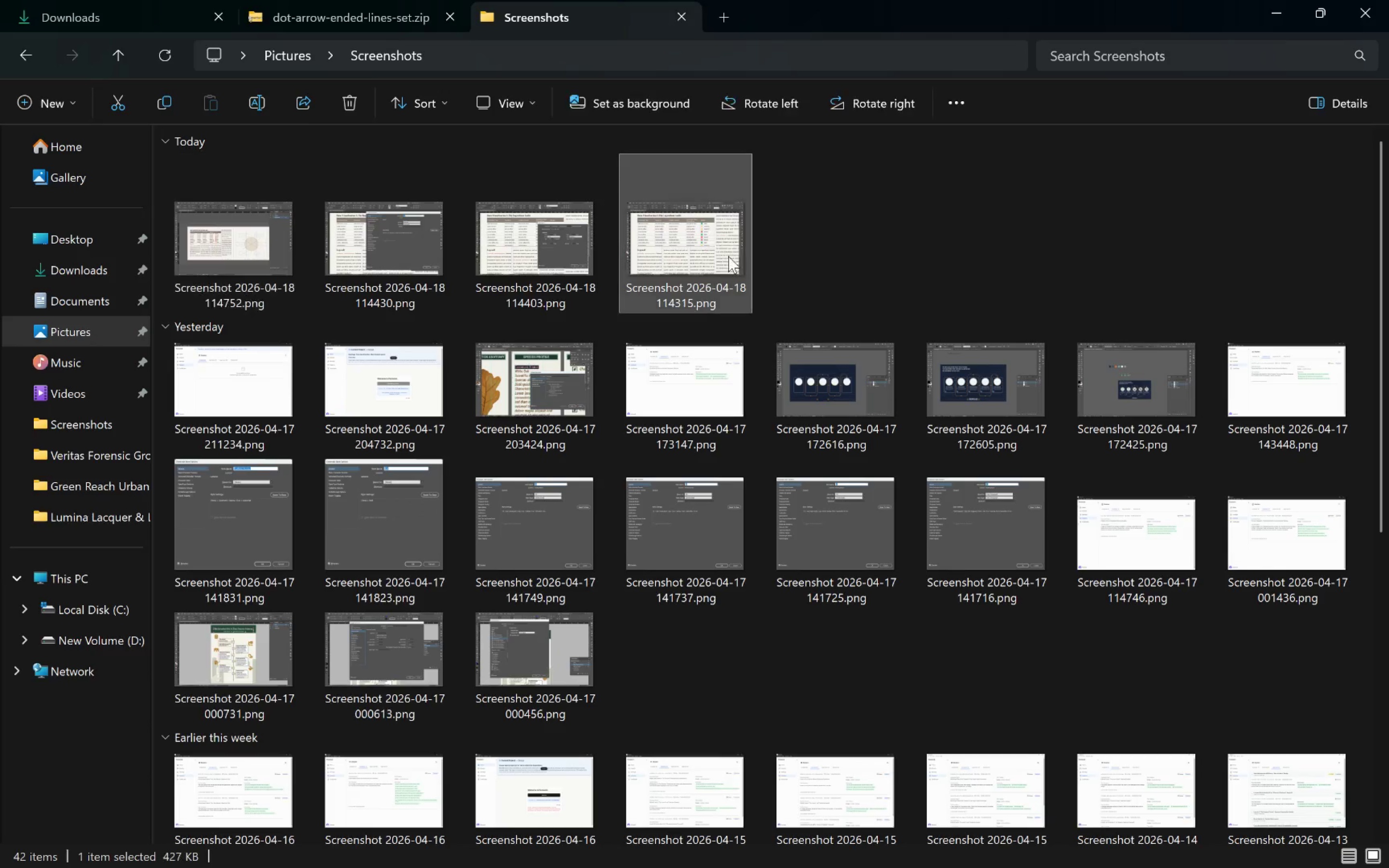 
double_click([728, 256])
 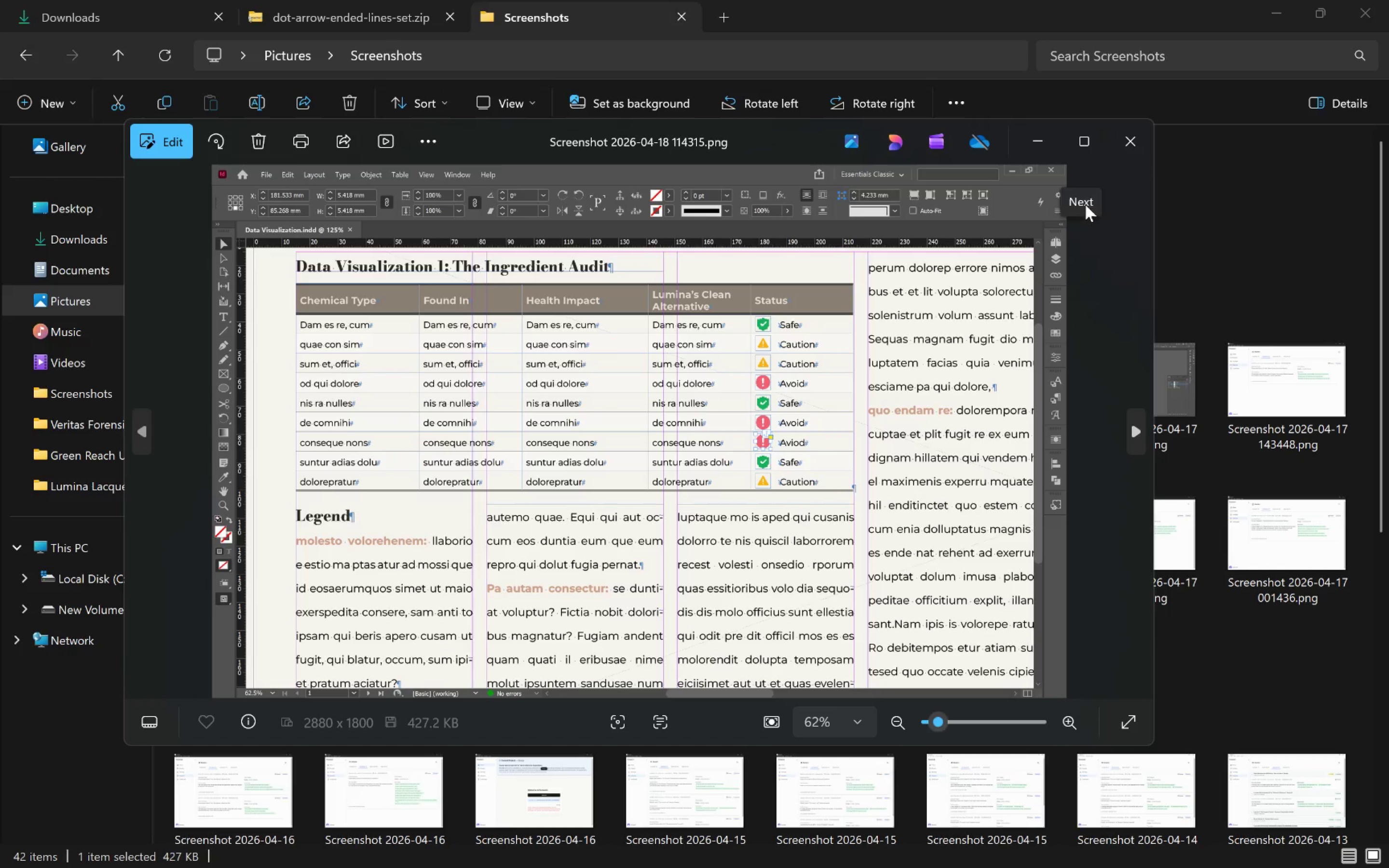 
left_click([1132, 144])
 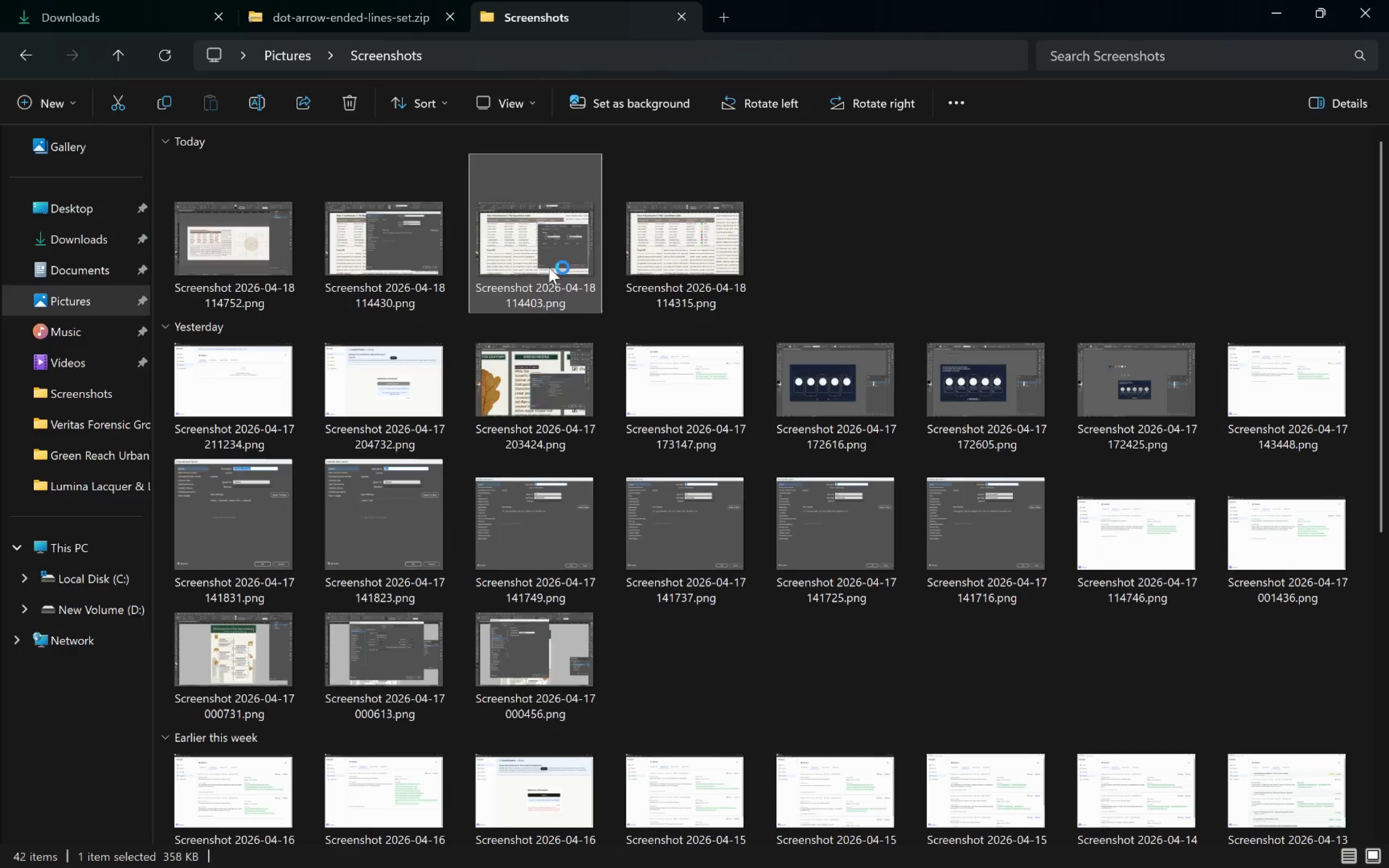 
double_click([549, 267])
 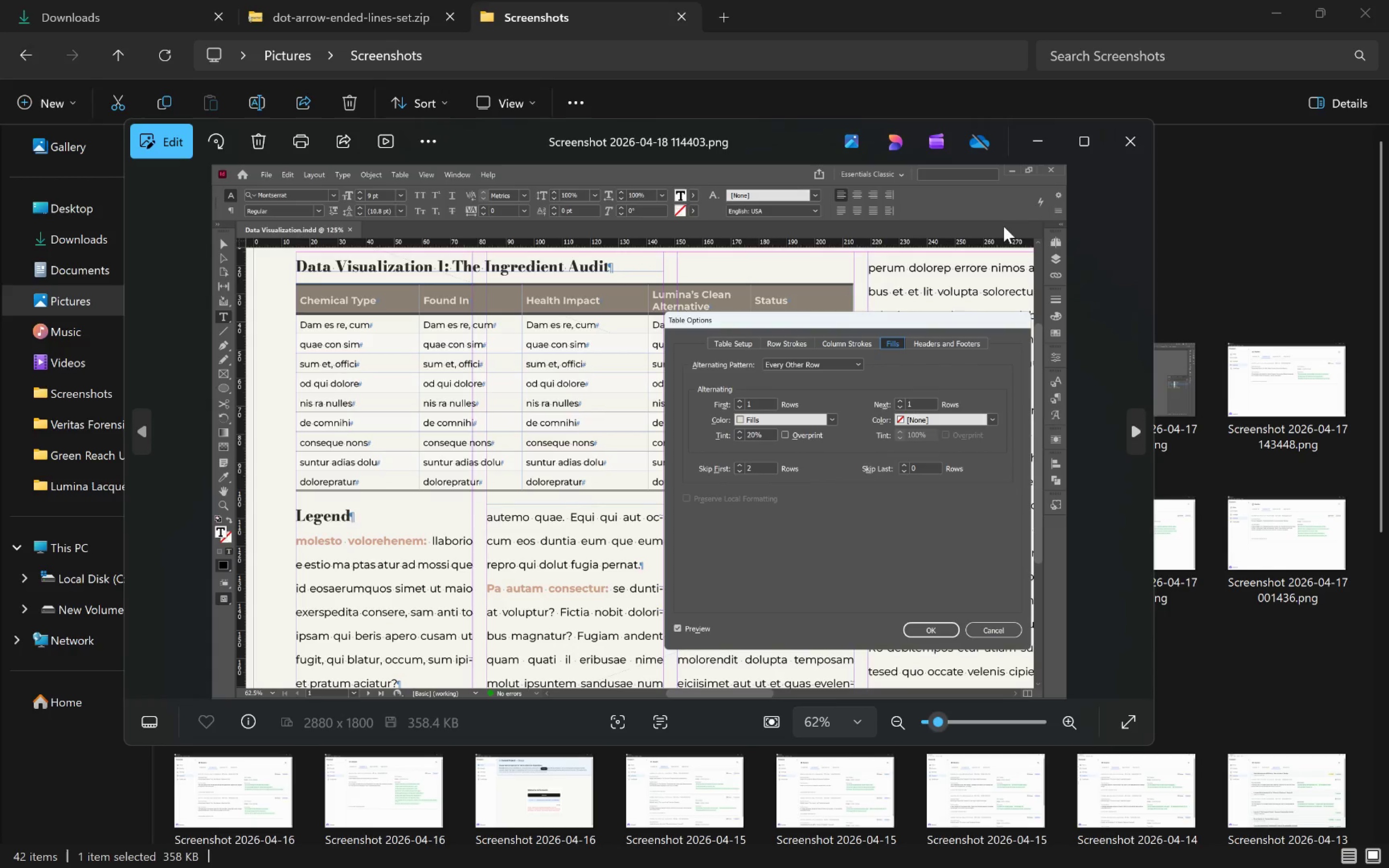 
left_click([1126, 147])
 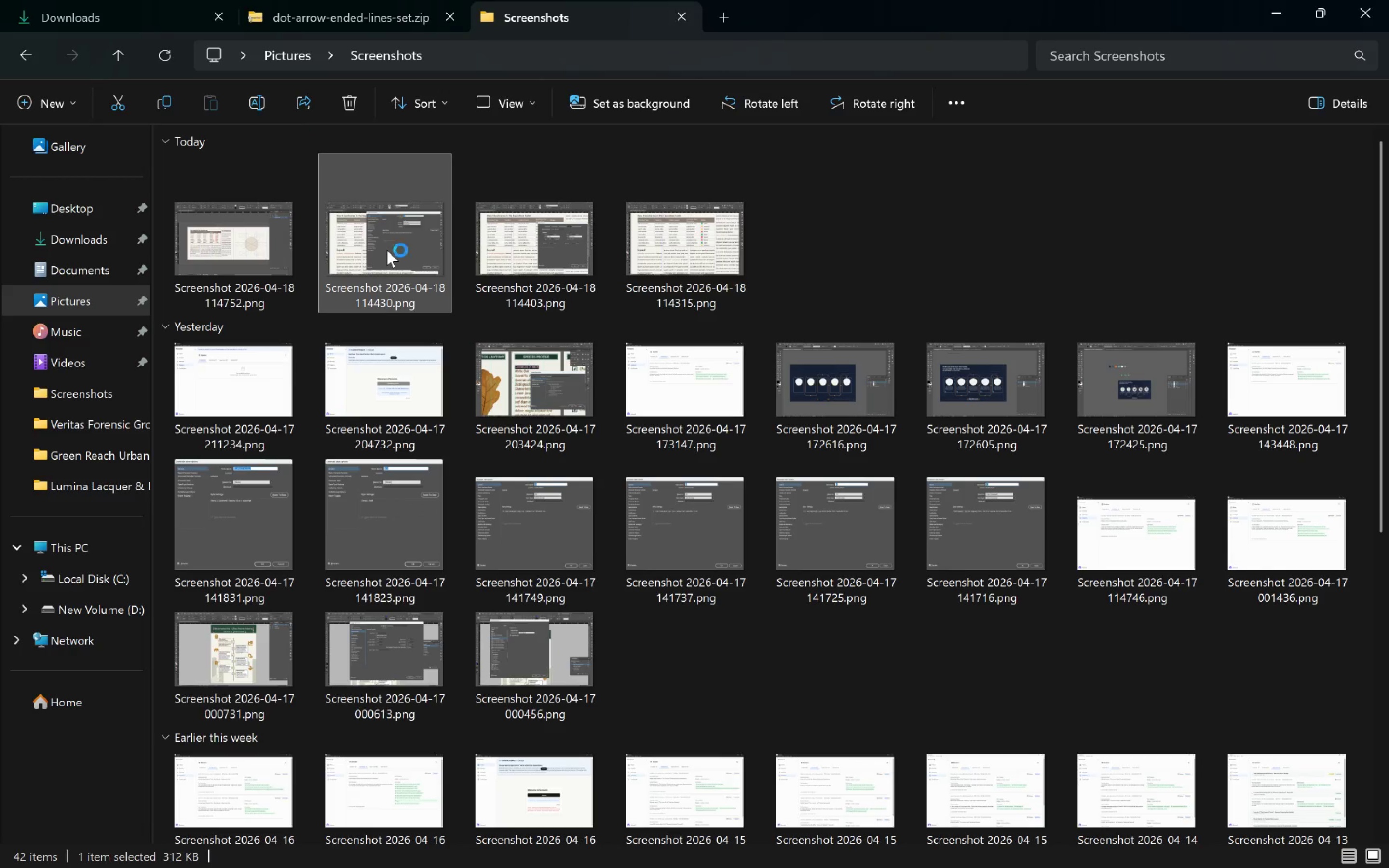 
double_click([387, 250])
 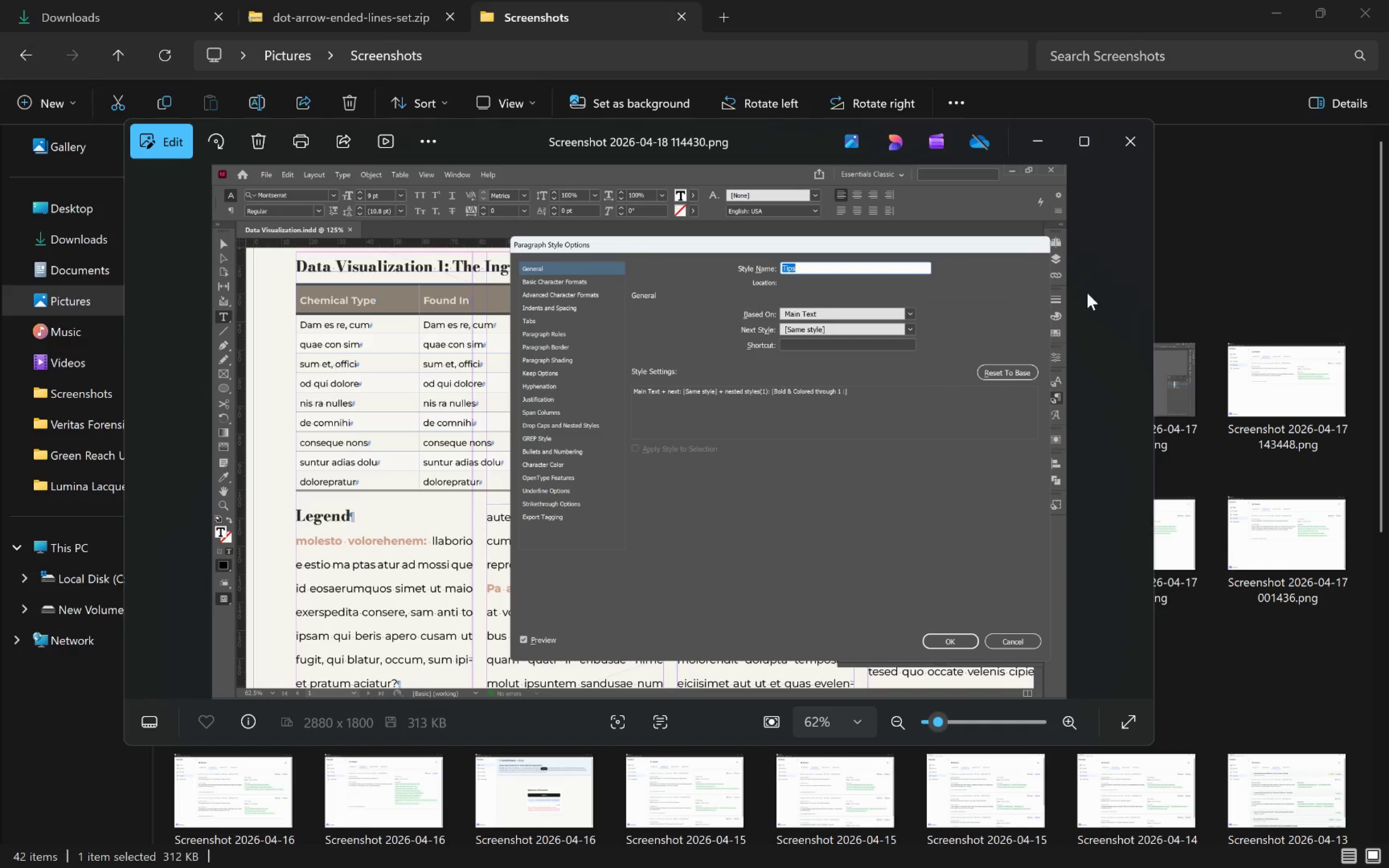 
mouse_move([1095, 286])
 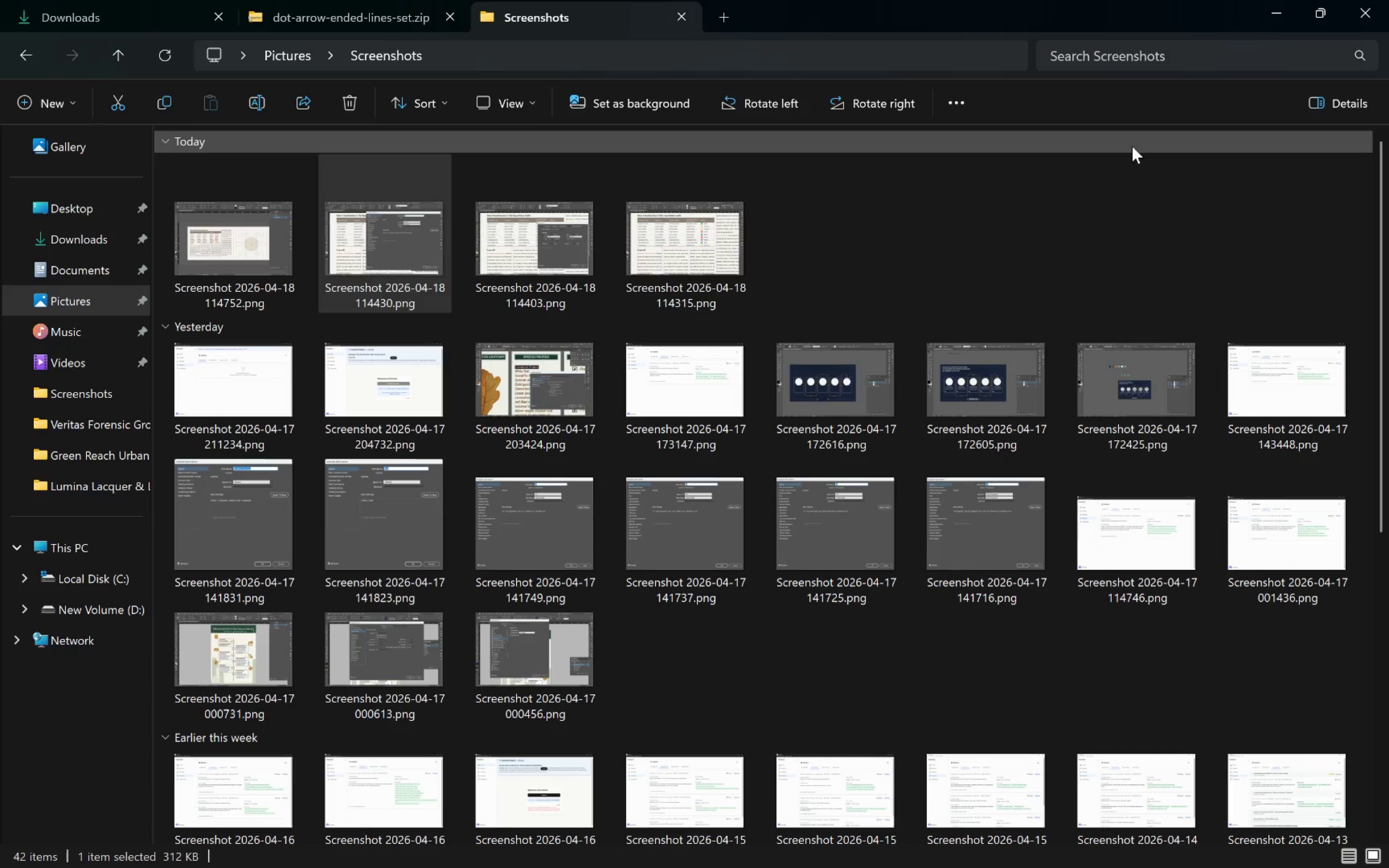 
left_click([1131, 146])
 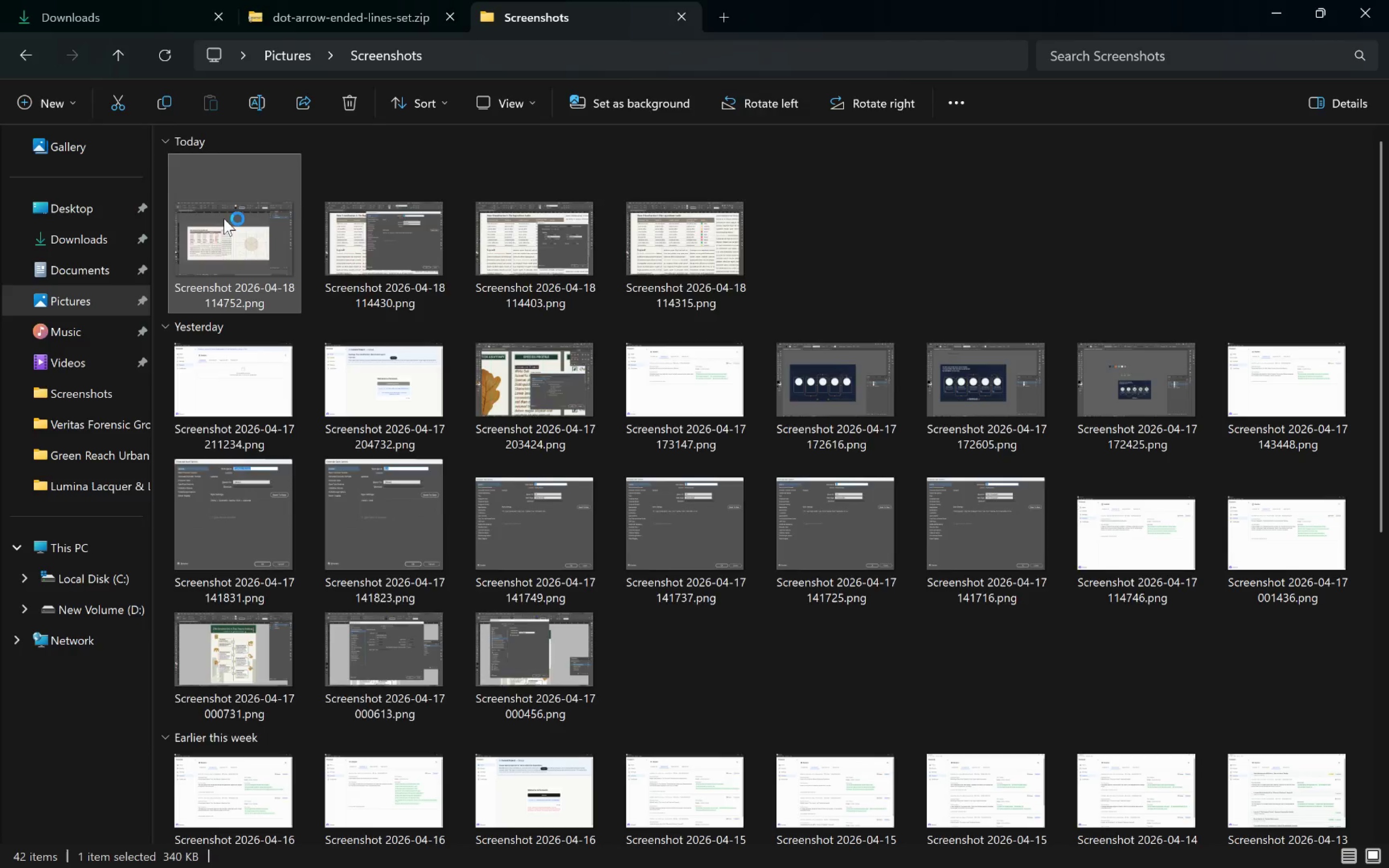 
double_click([224, 218])
 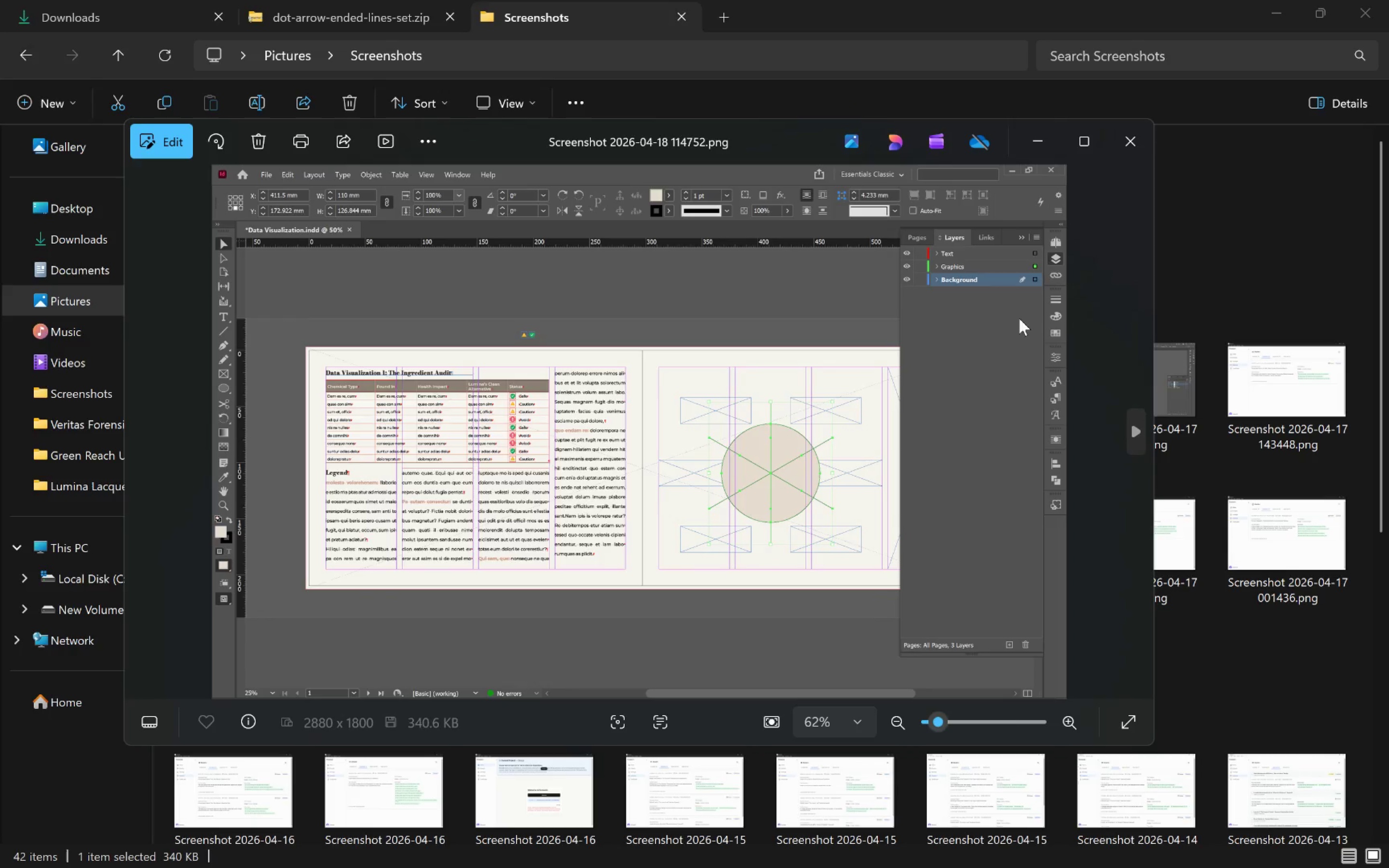 
left_click([1135, 132])
 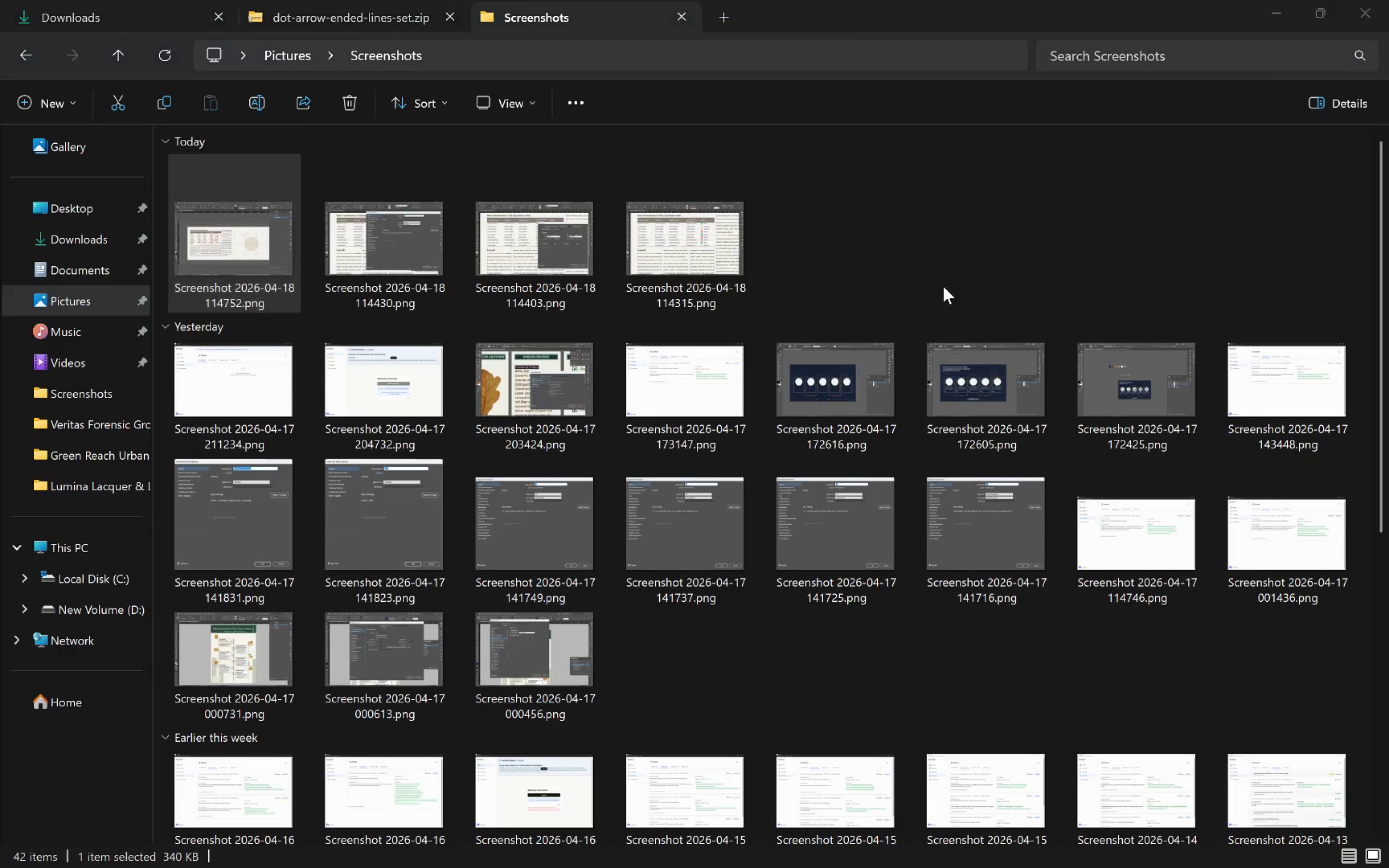 
key(Alt+Tab)
 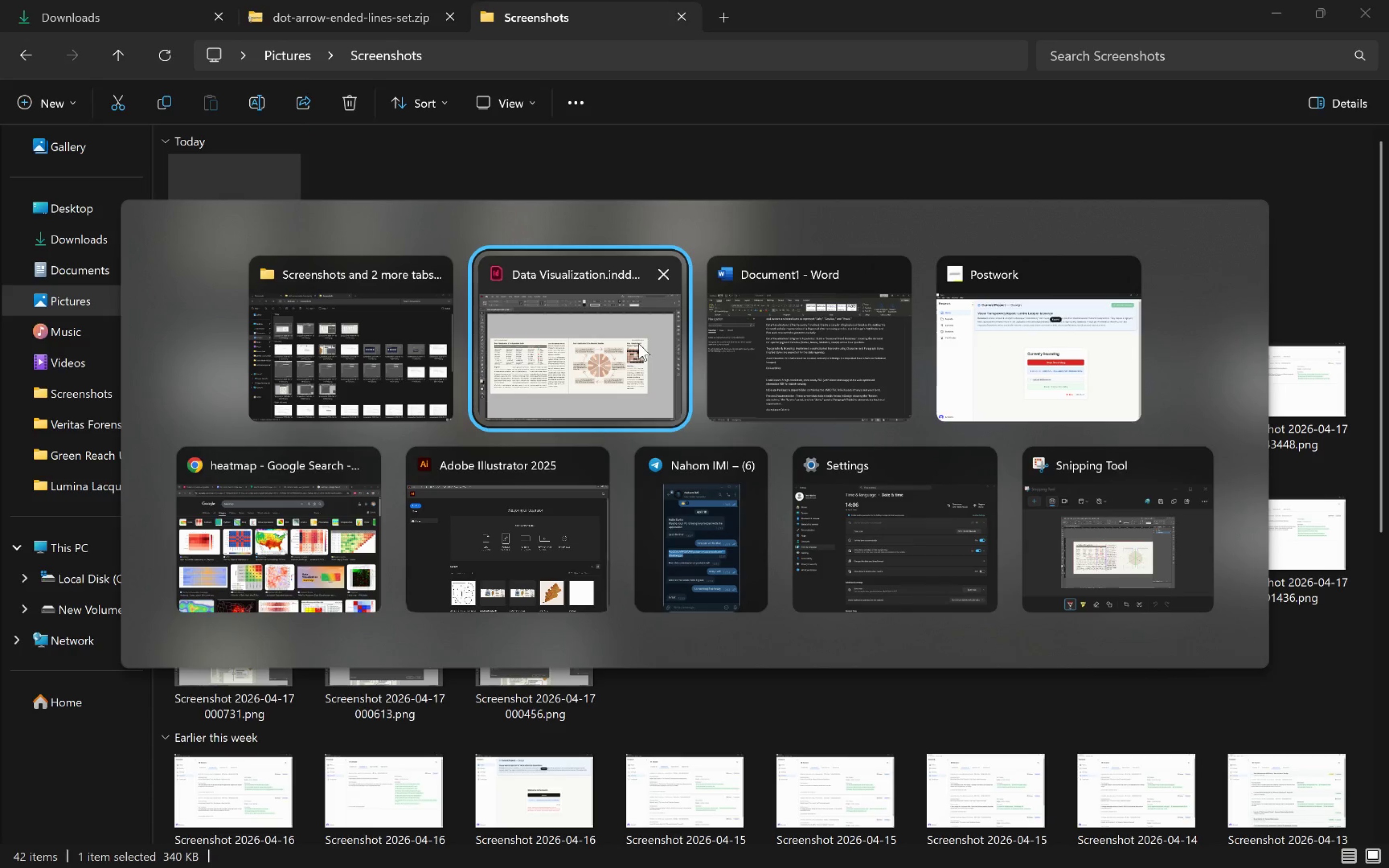 
left_click([638, 343])
 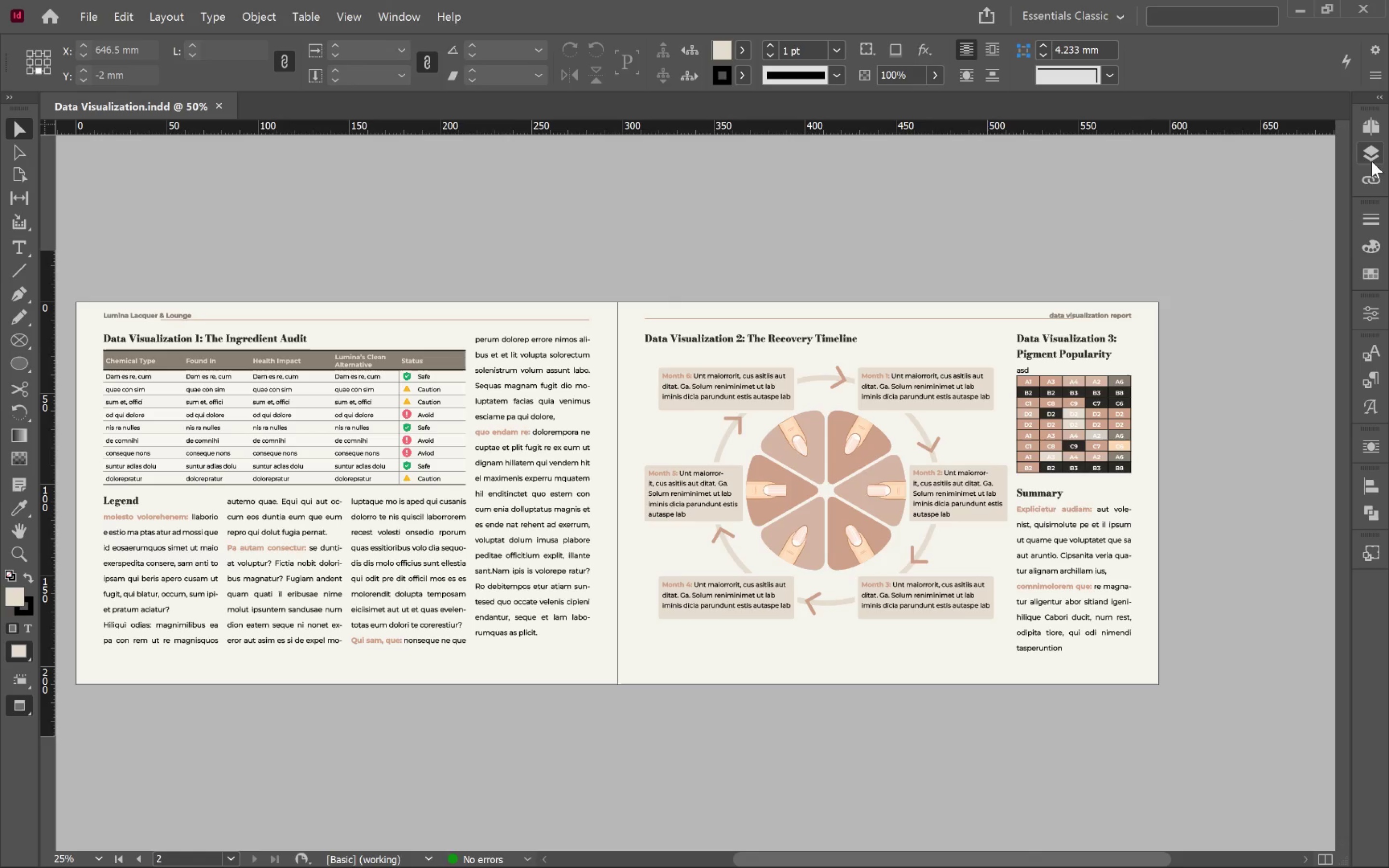 
left_click([1376, 156])
 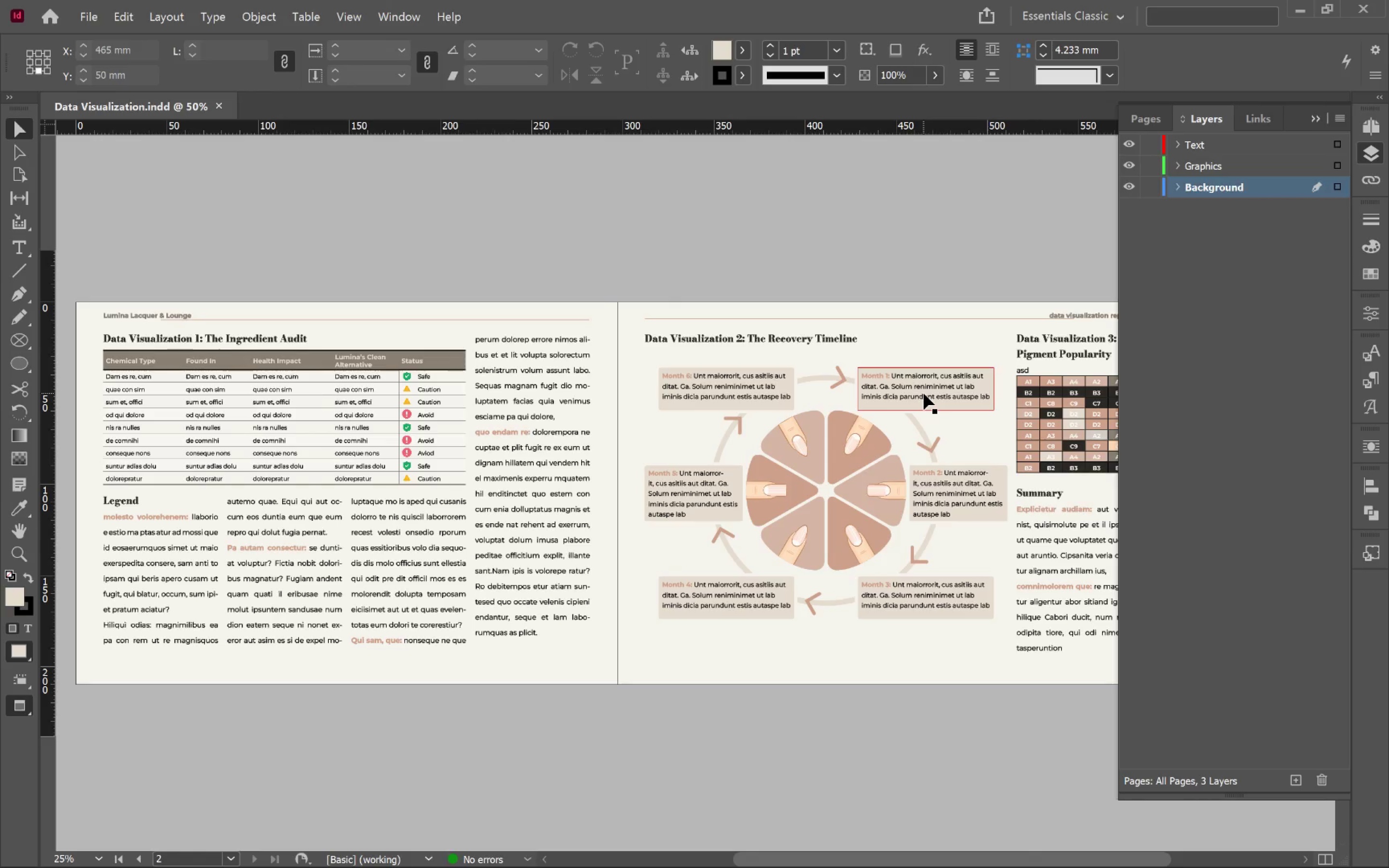 
hold_key(key=ControlLeft, duration=1.57)
scroll: coordinate [924, 393], scroll_direction: down, amount: 2.0
 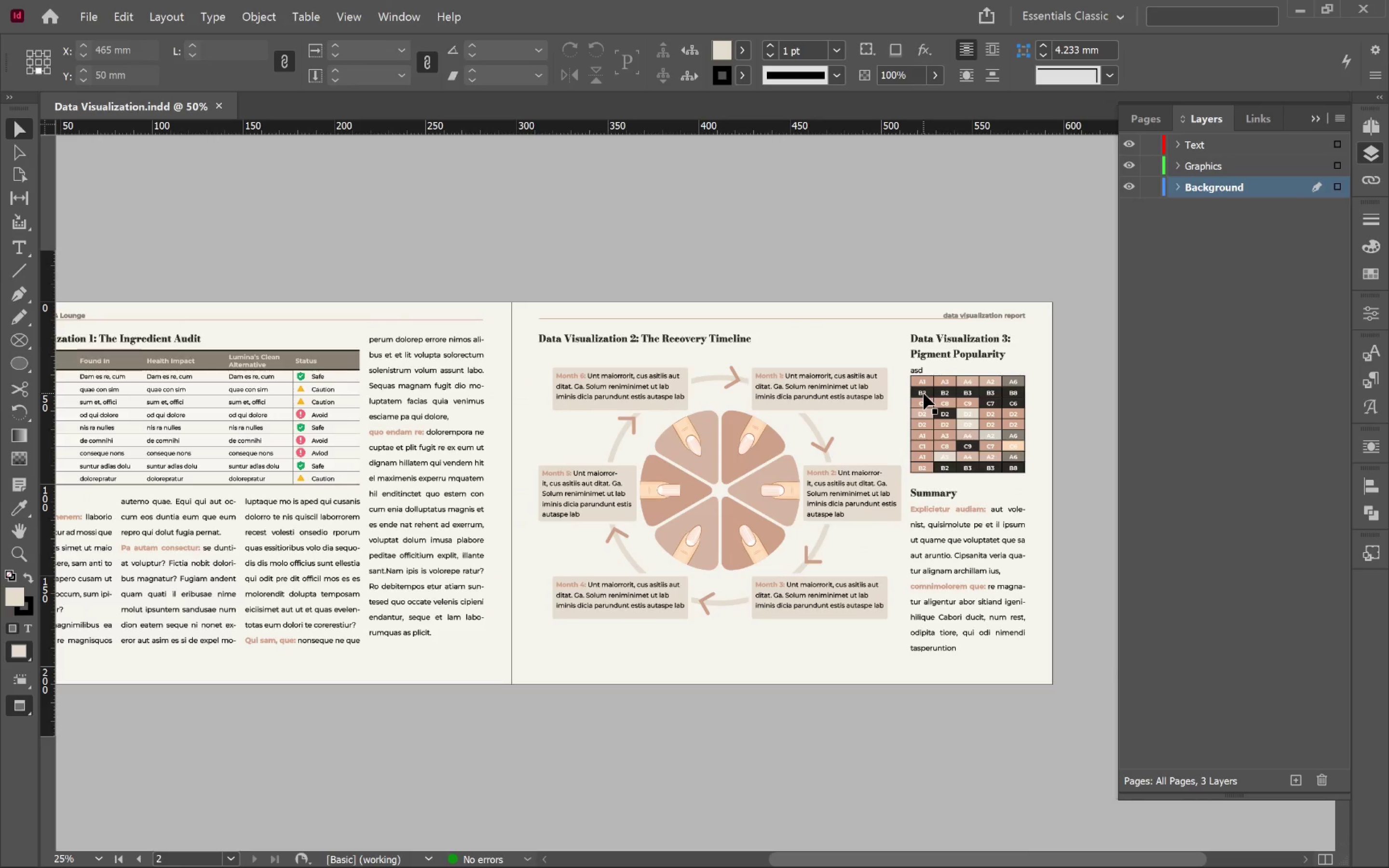 
scroll: coordinate [924, 393], scroll_direction: up, amount: 1.0
 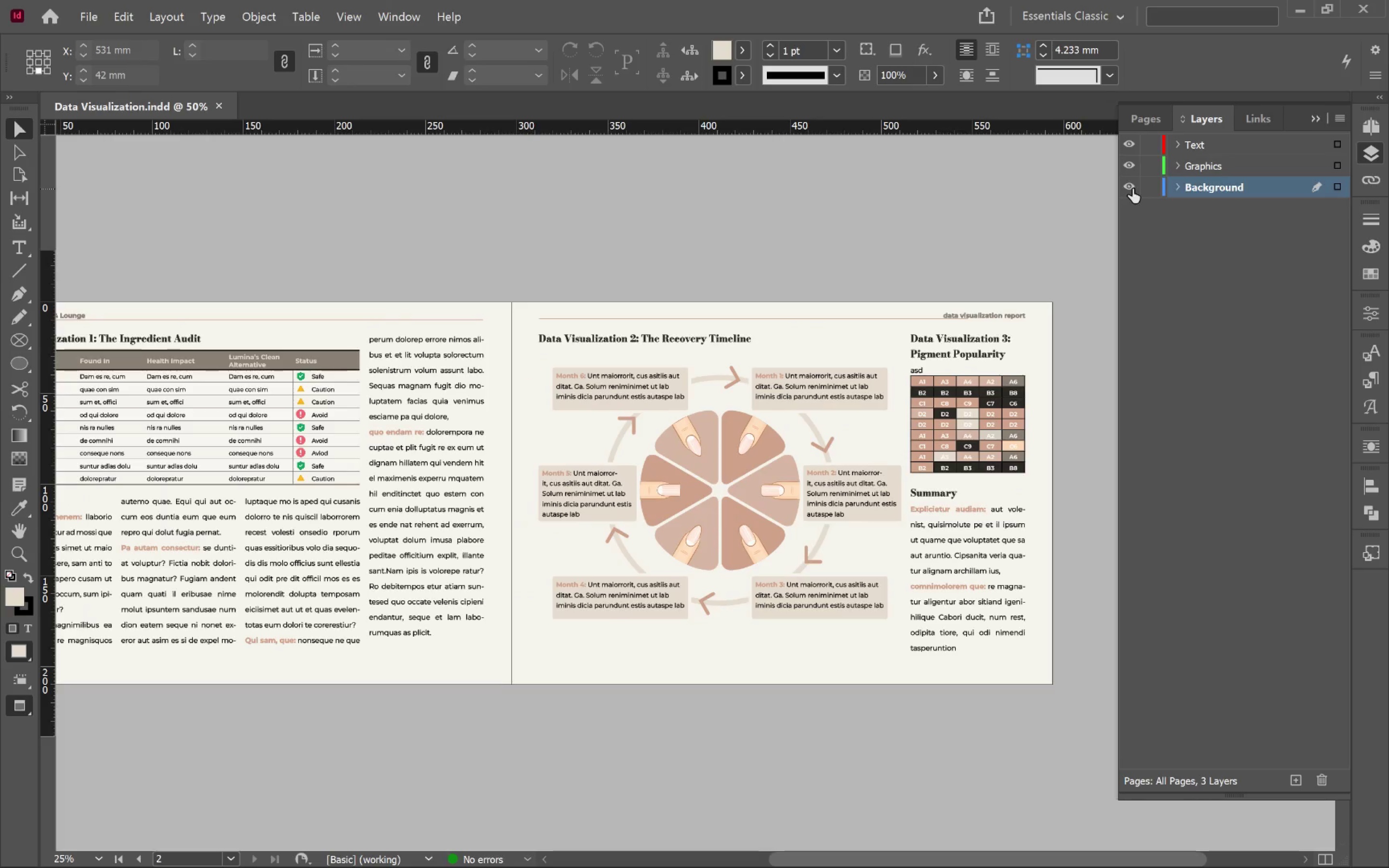 
left_click([1132, 189])